 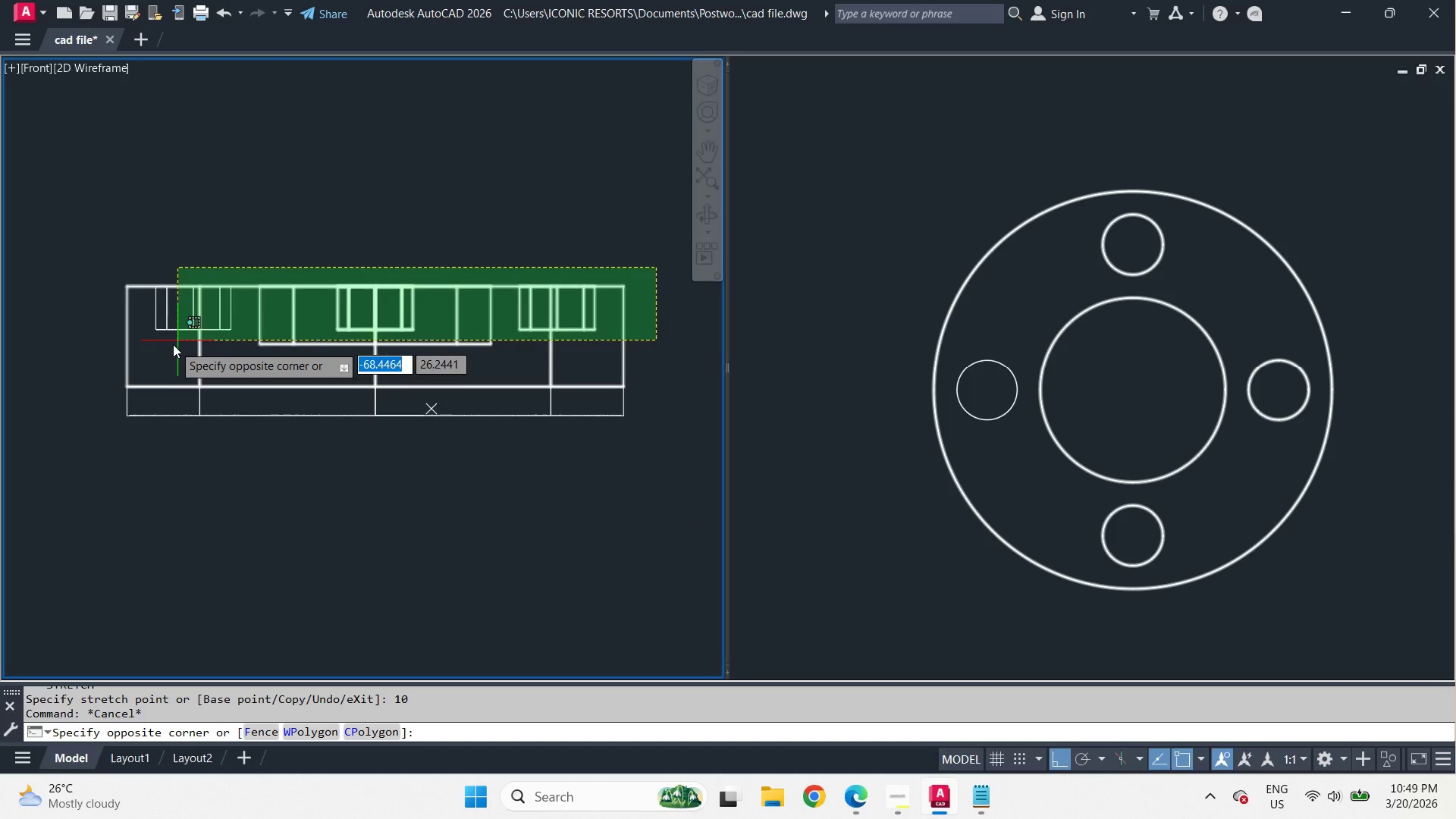 
left_click([80, 362])
 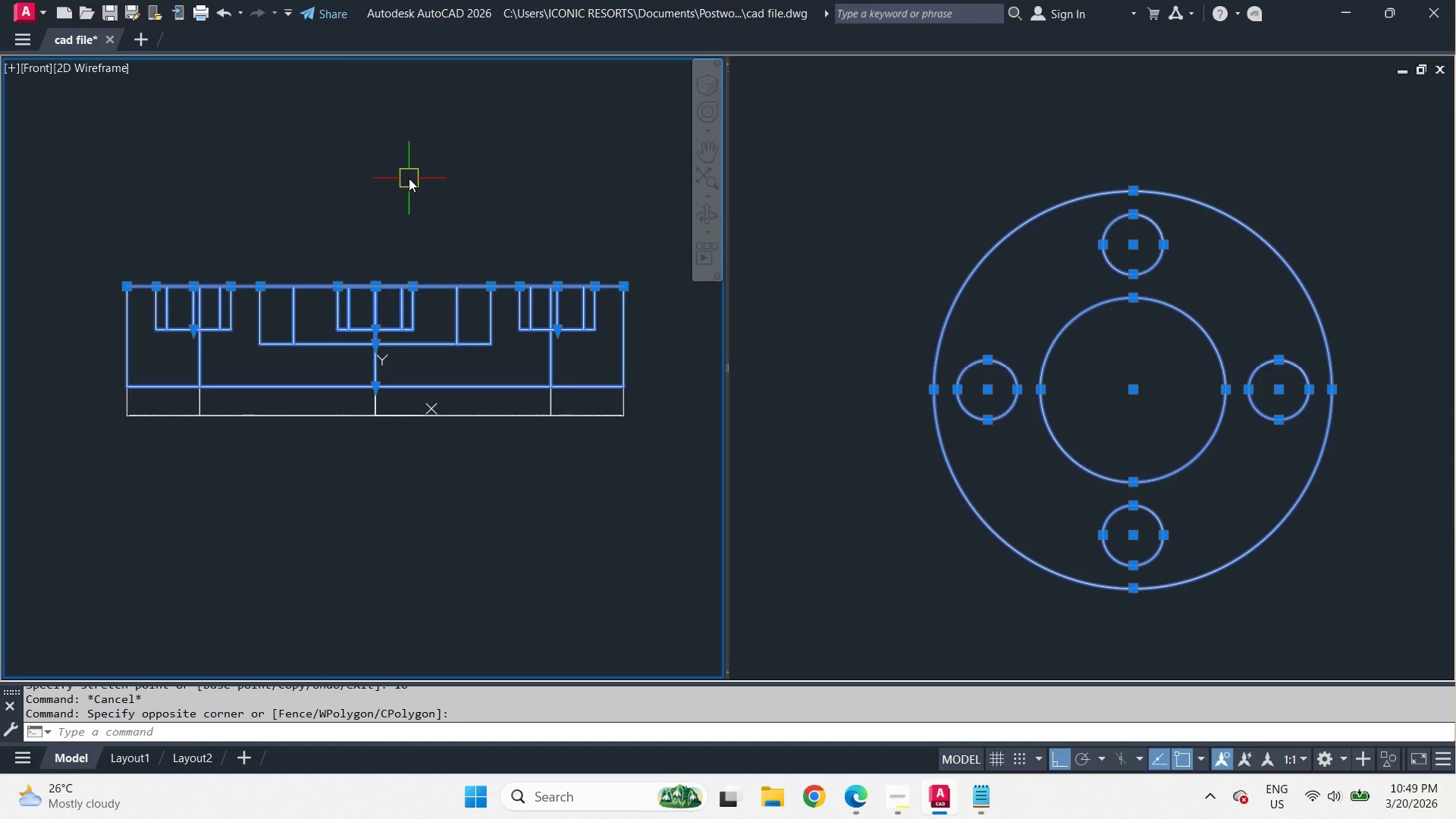 
key(M)
 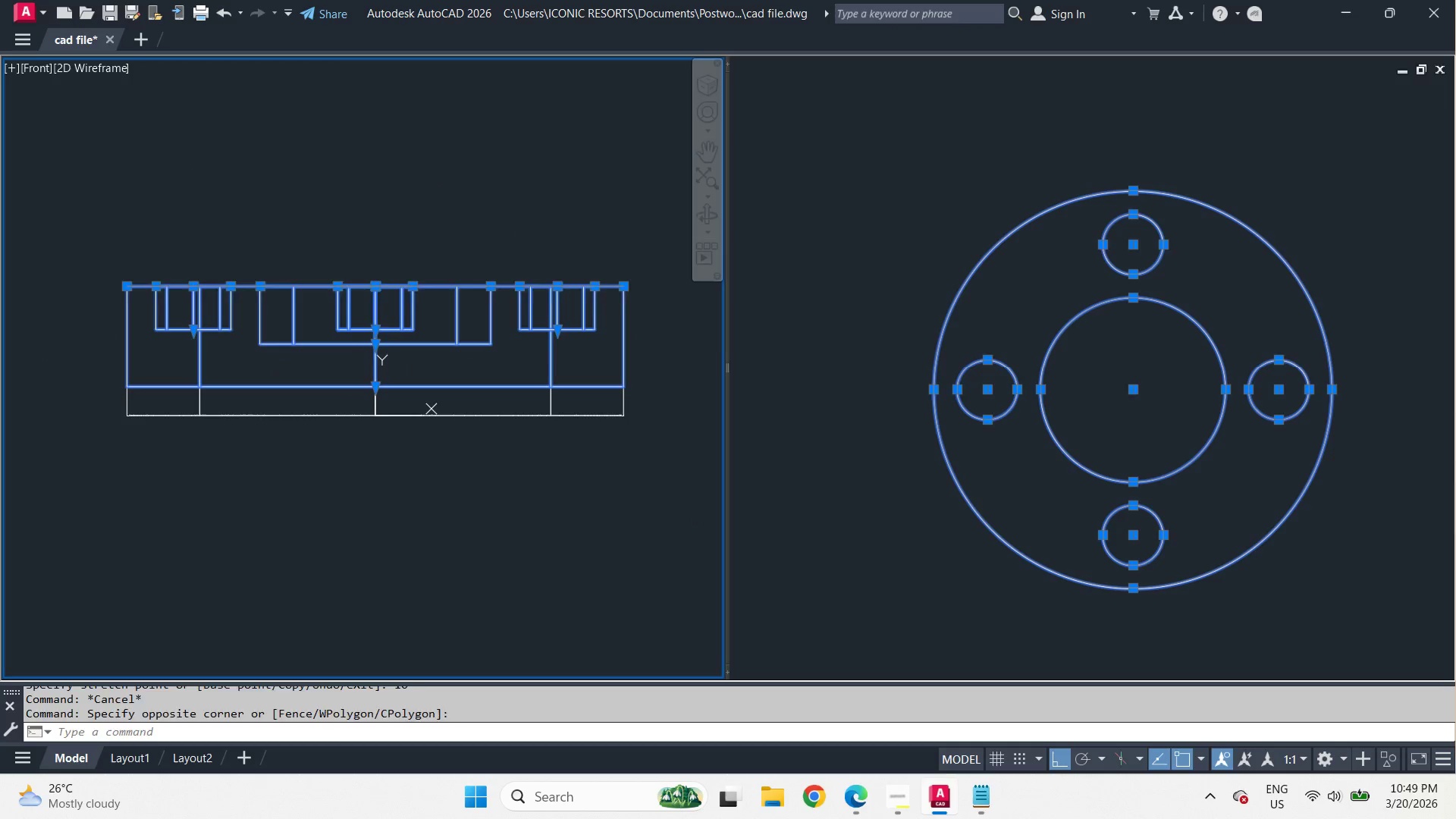 
key(Space)
 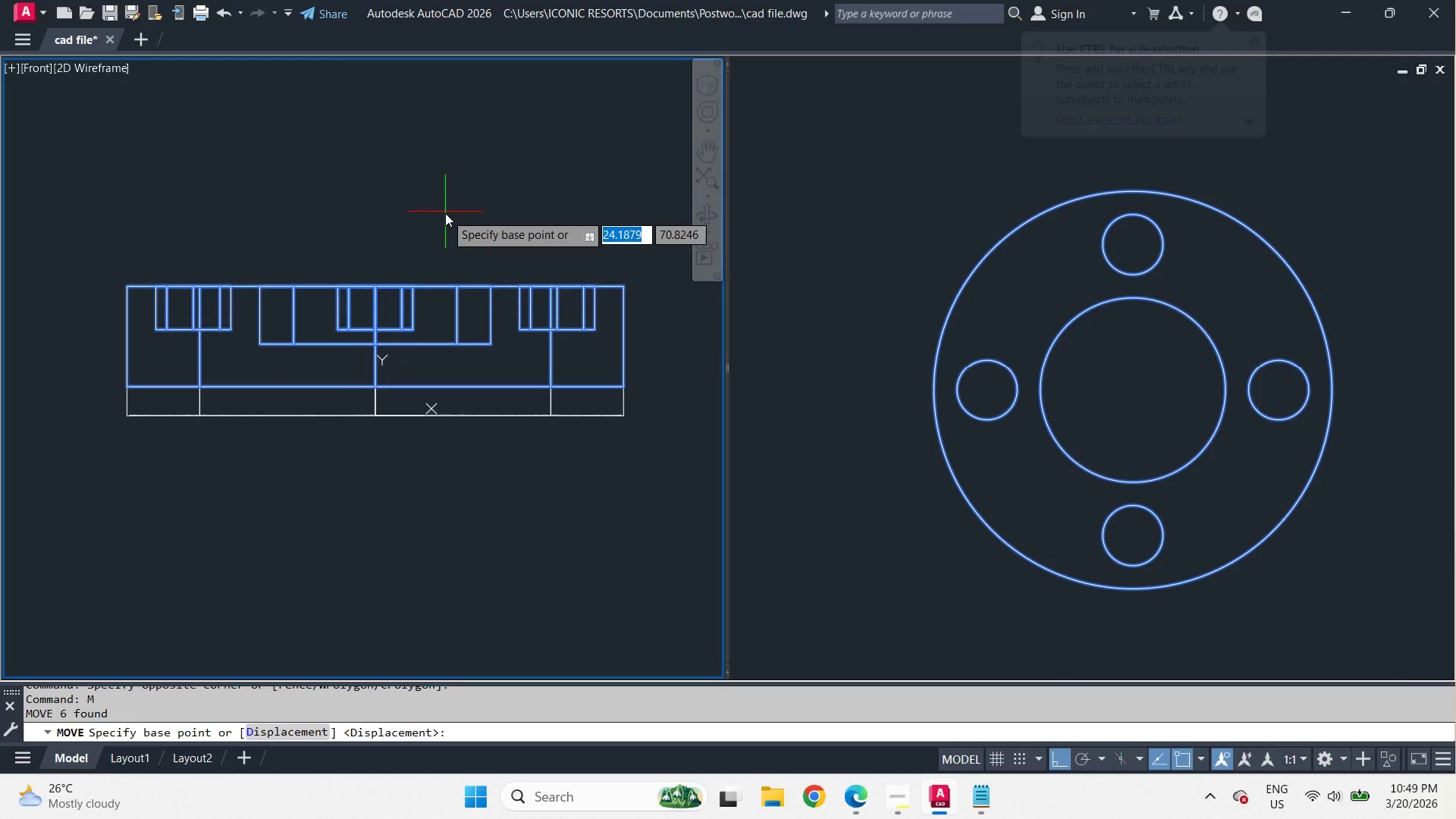 
left_click([445, 214])
 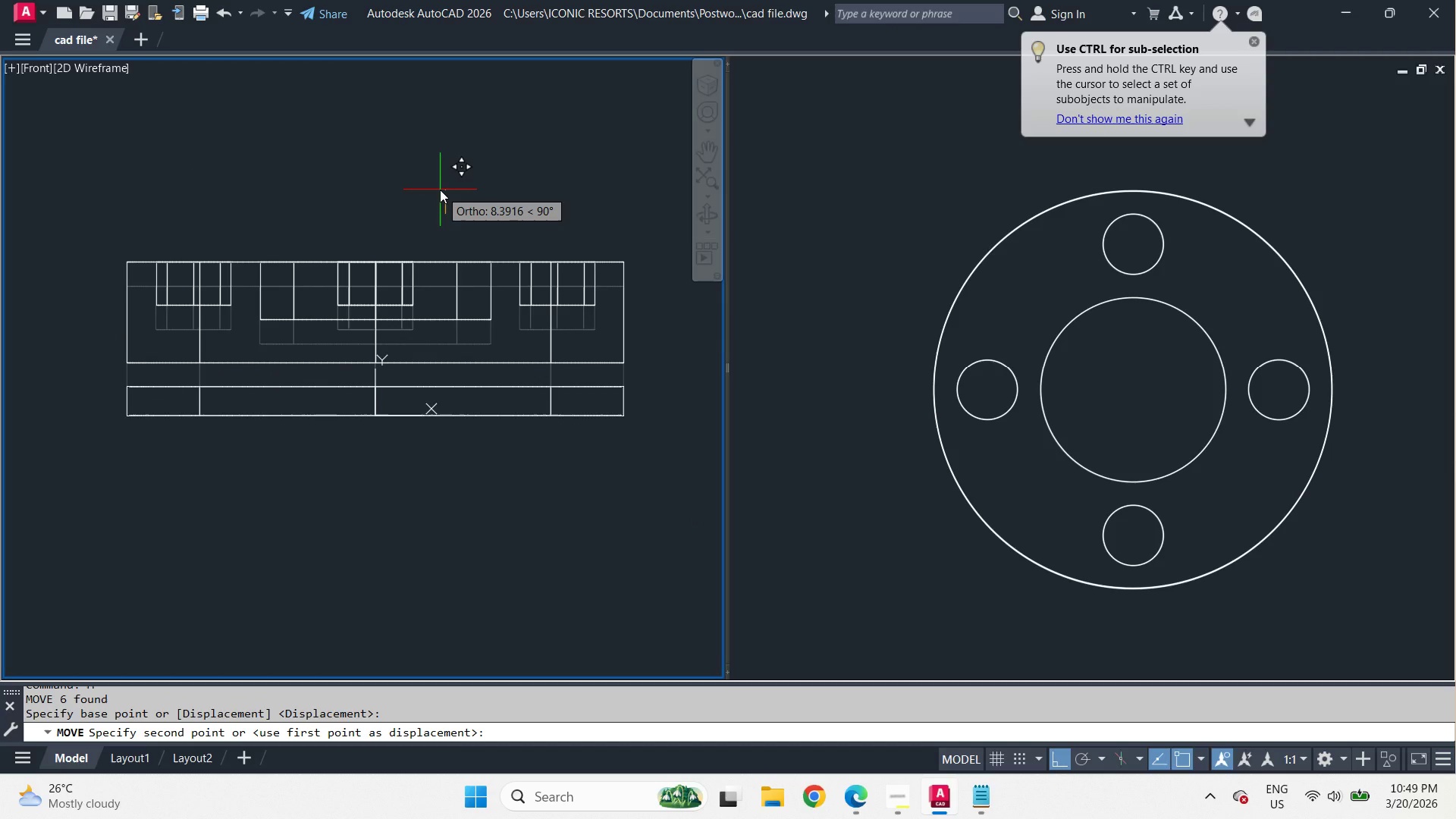 
key(NumpadDecimal)
 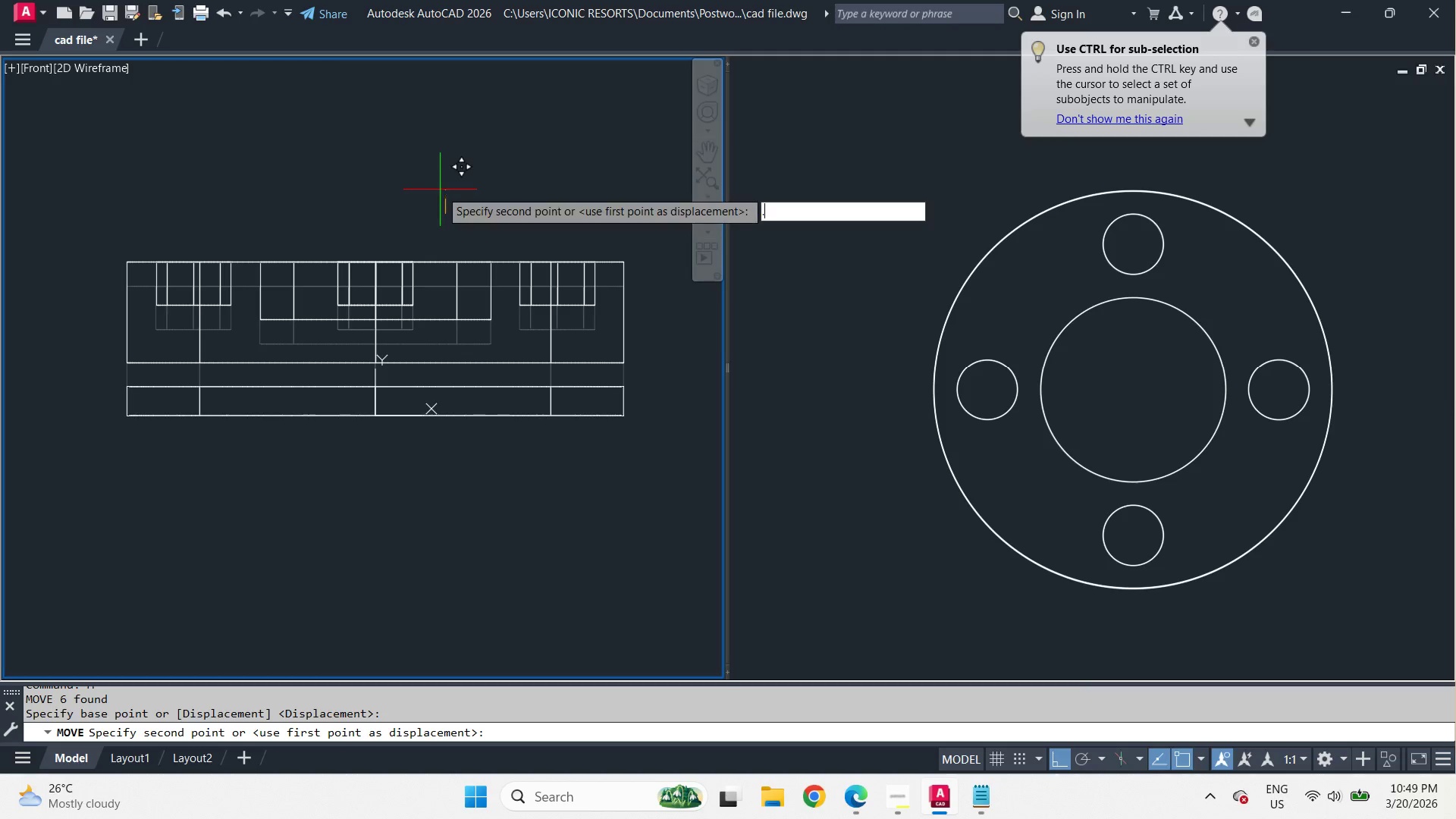 
key(Numpad5)
 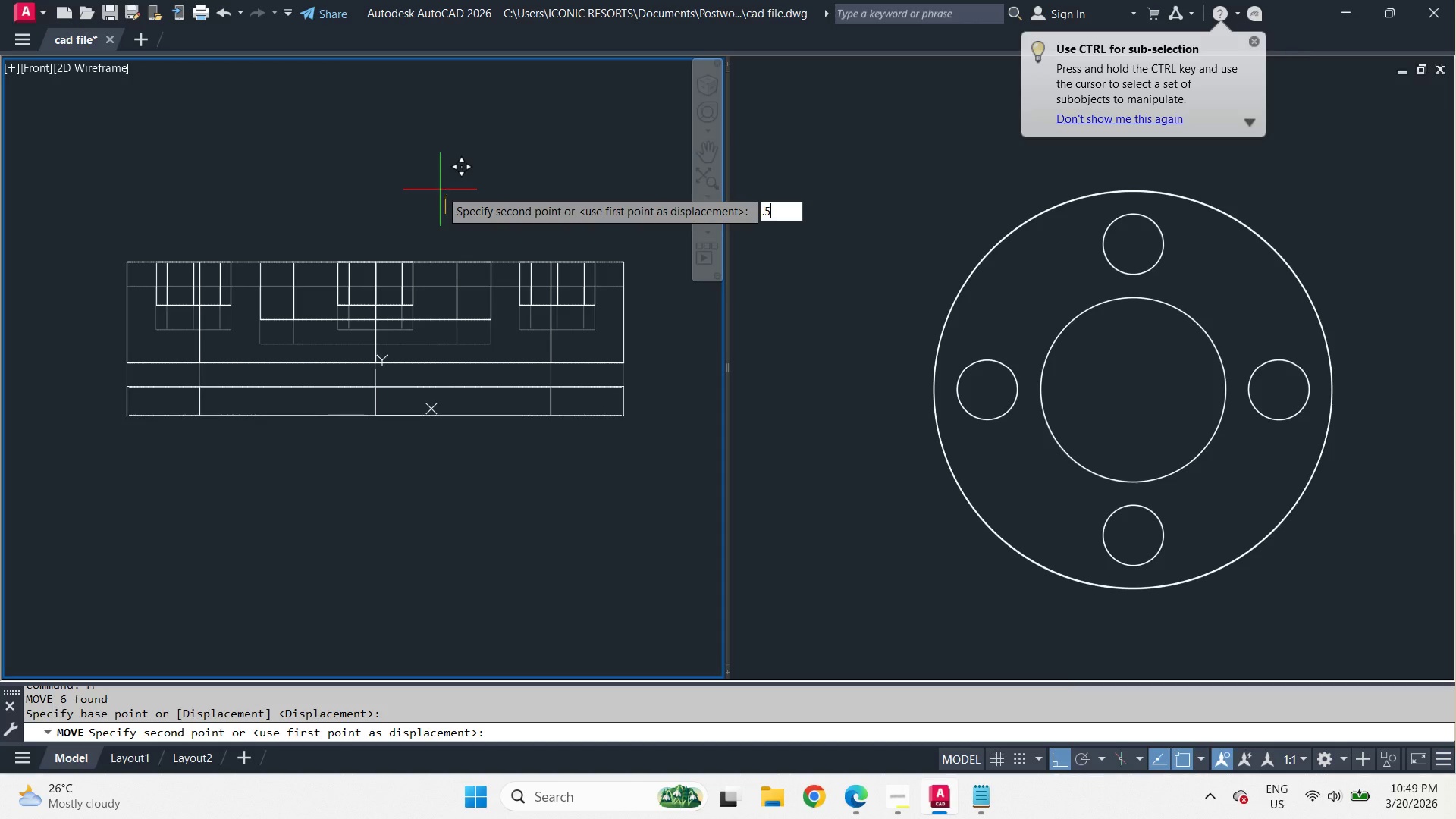 
key(NumpadEnter)
 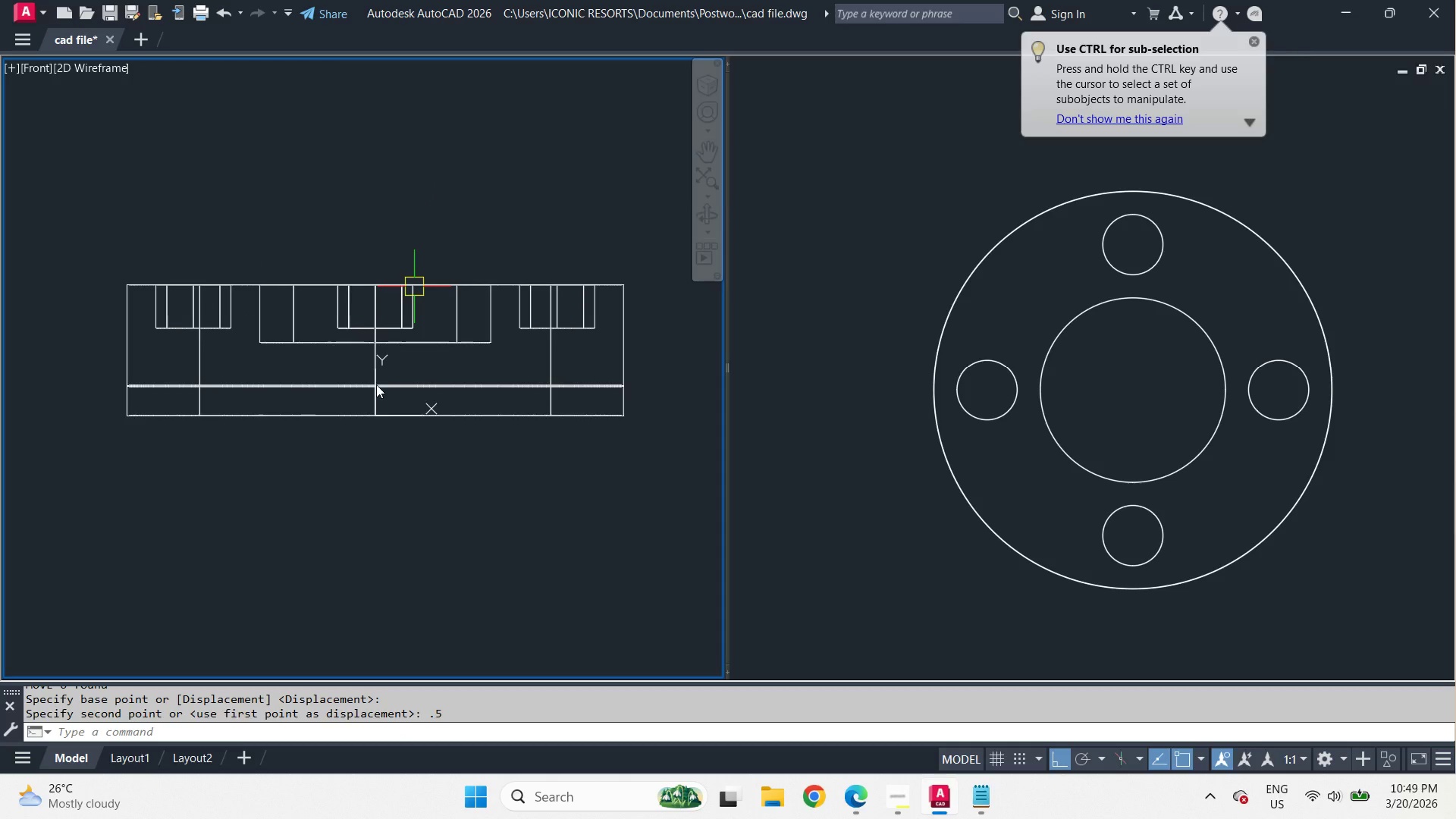 
scroll: coordinate [406, 258], scroll_direction: up, amount: 1.0
 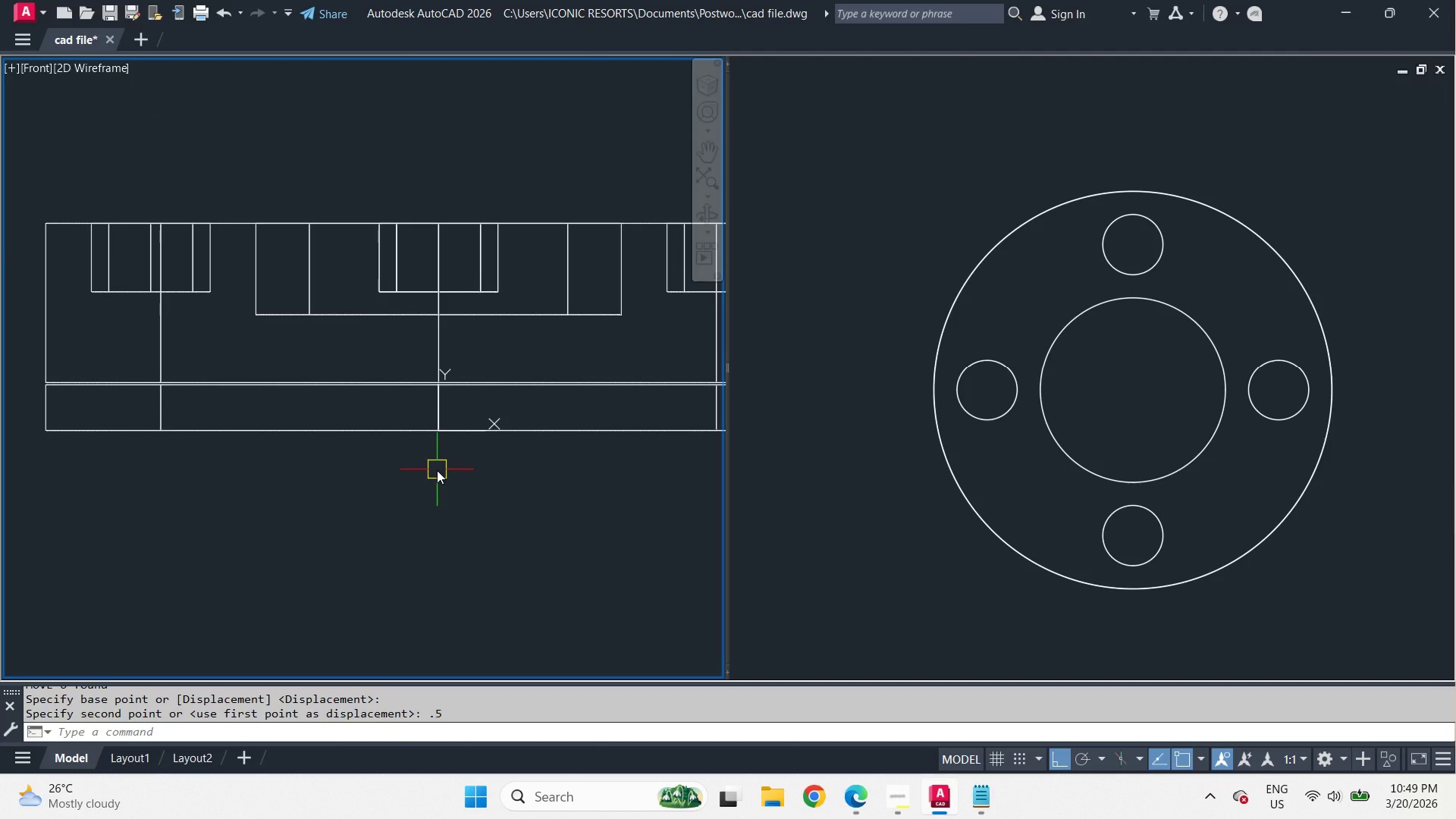 
wait(13.46)
 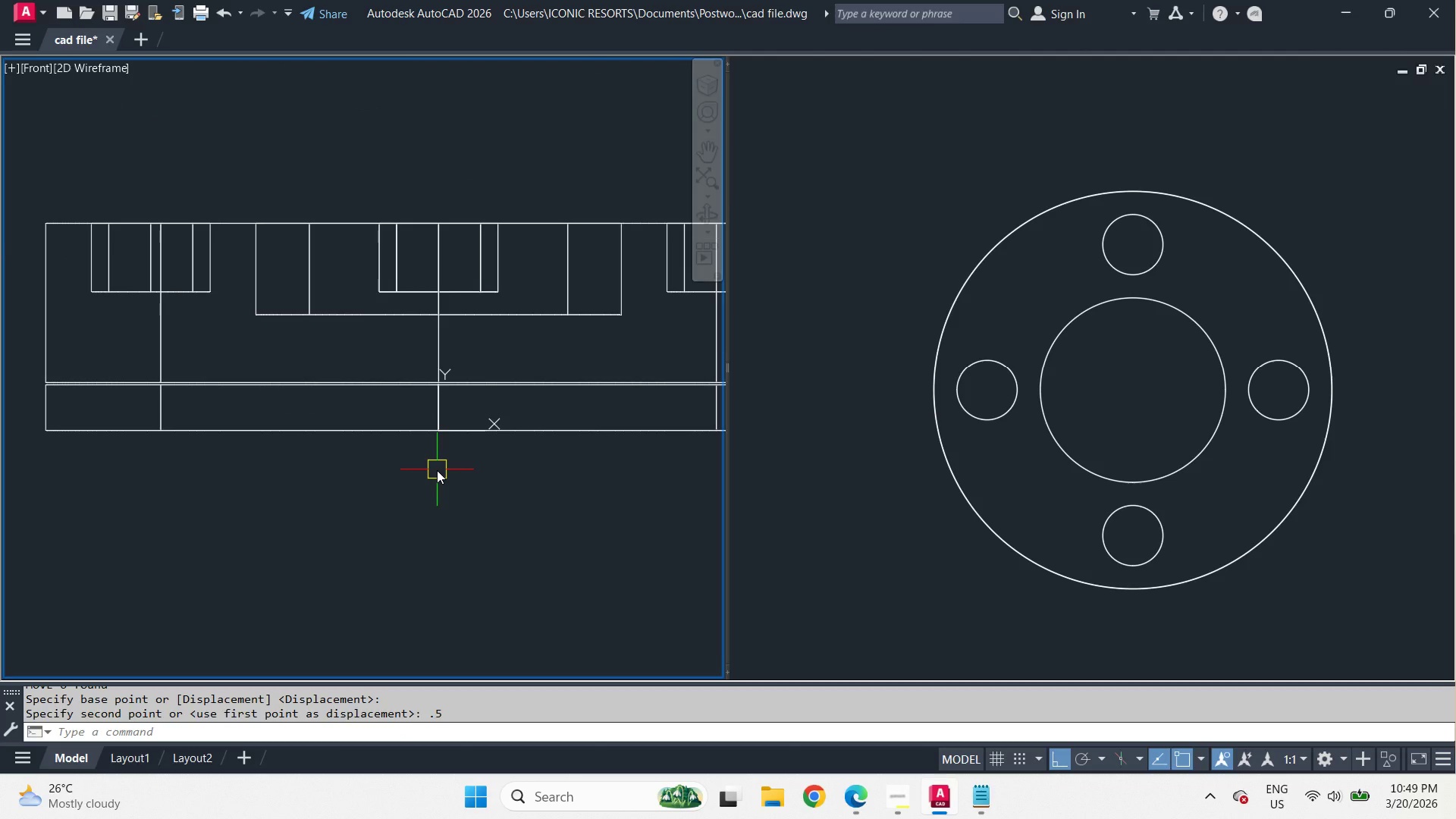 
scroll: coordinate [354, 270], scroll_direction: down, amount: 2.0
 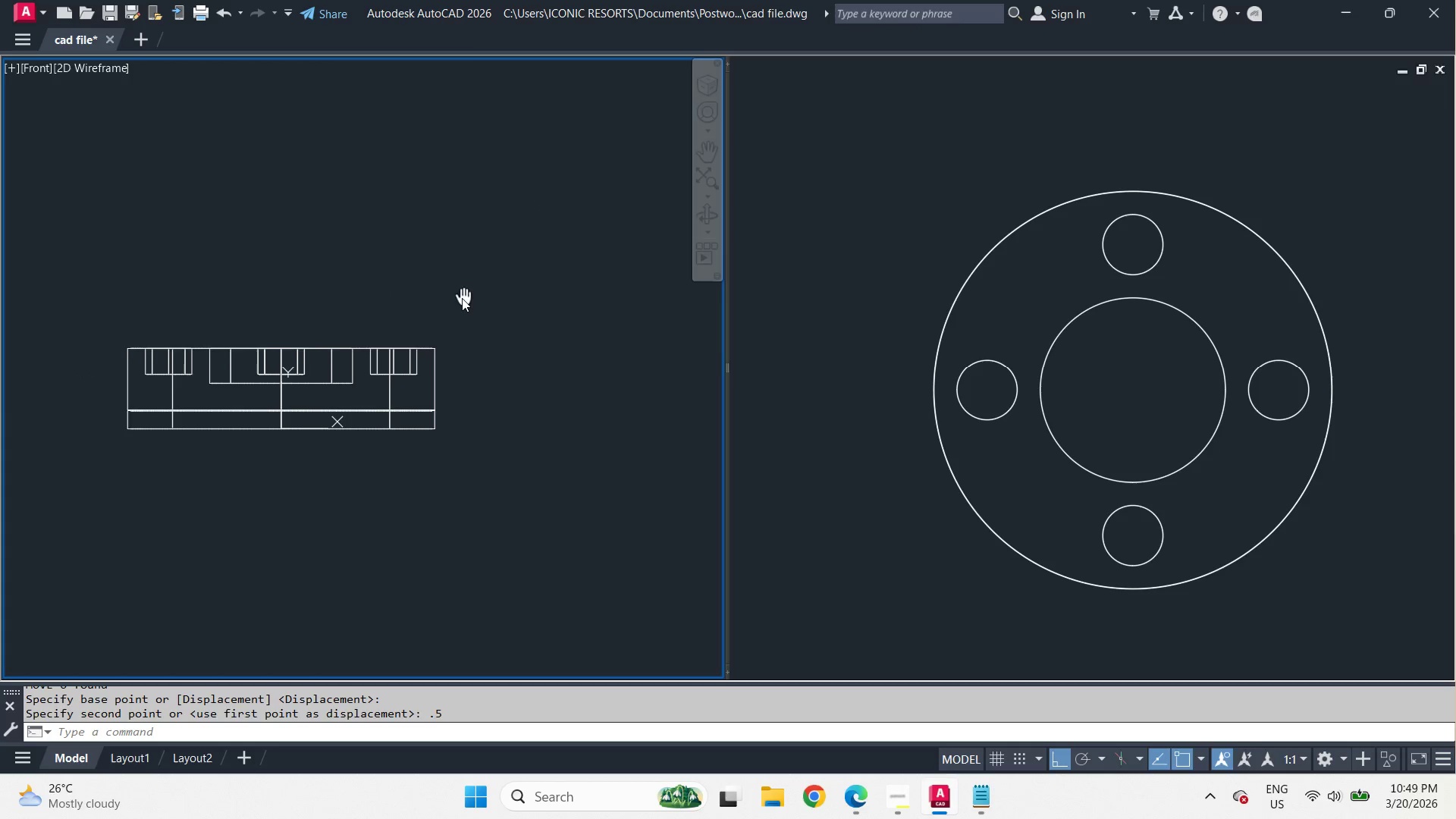 
type(rec )
 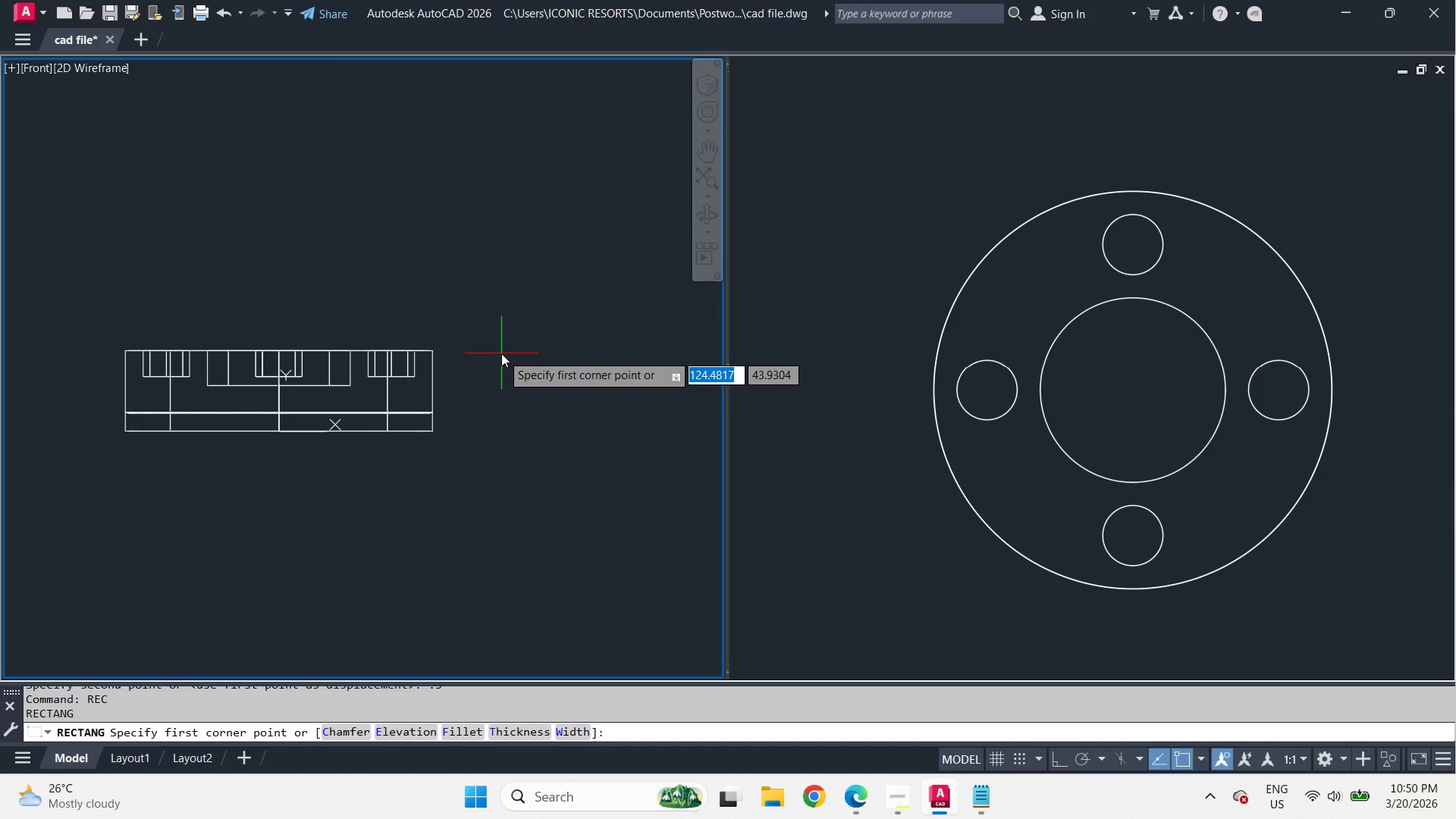 
left_click_drag(start_coordinate=[501, 353], to_coordinate=[504, 350])
 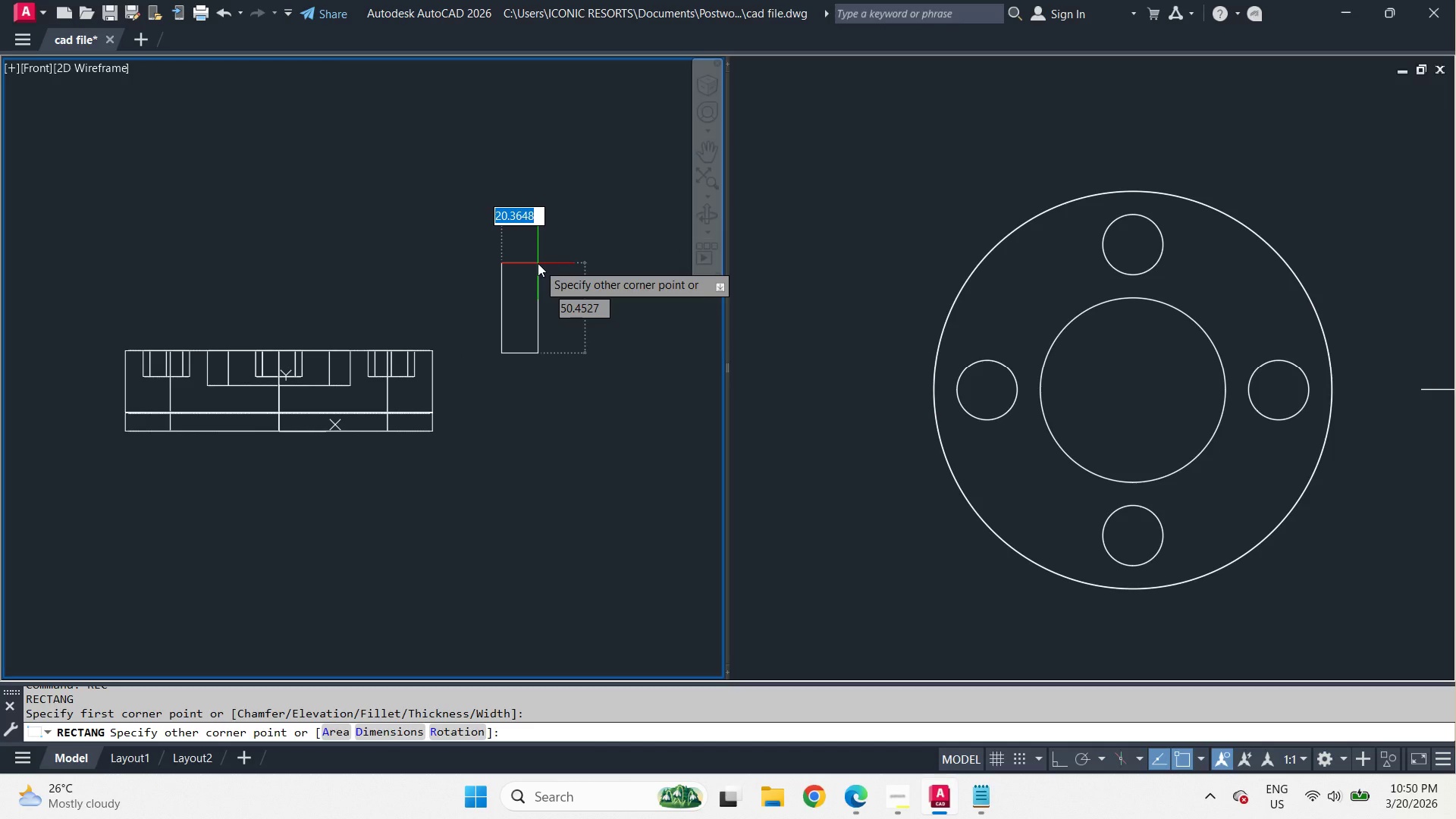 
wait(10.78)
 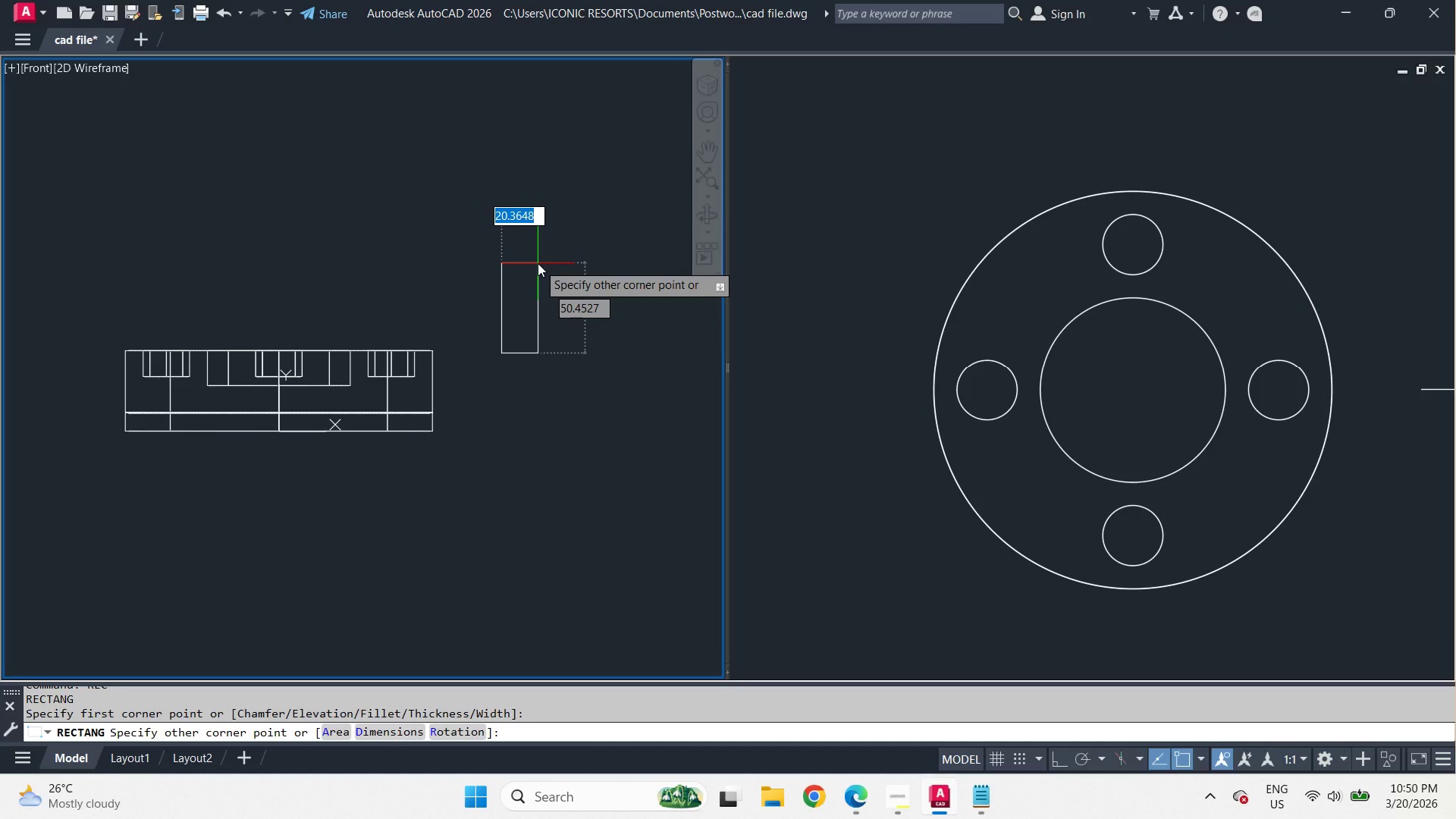 
key(Escape)
 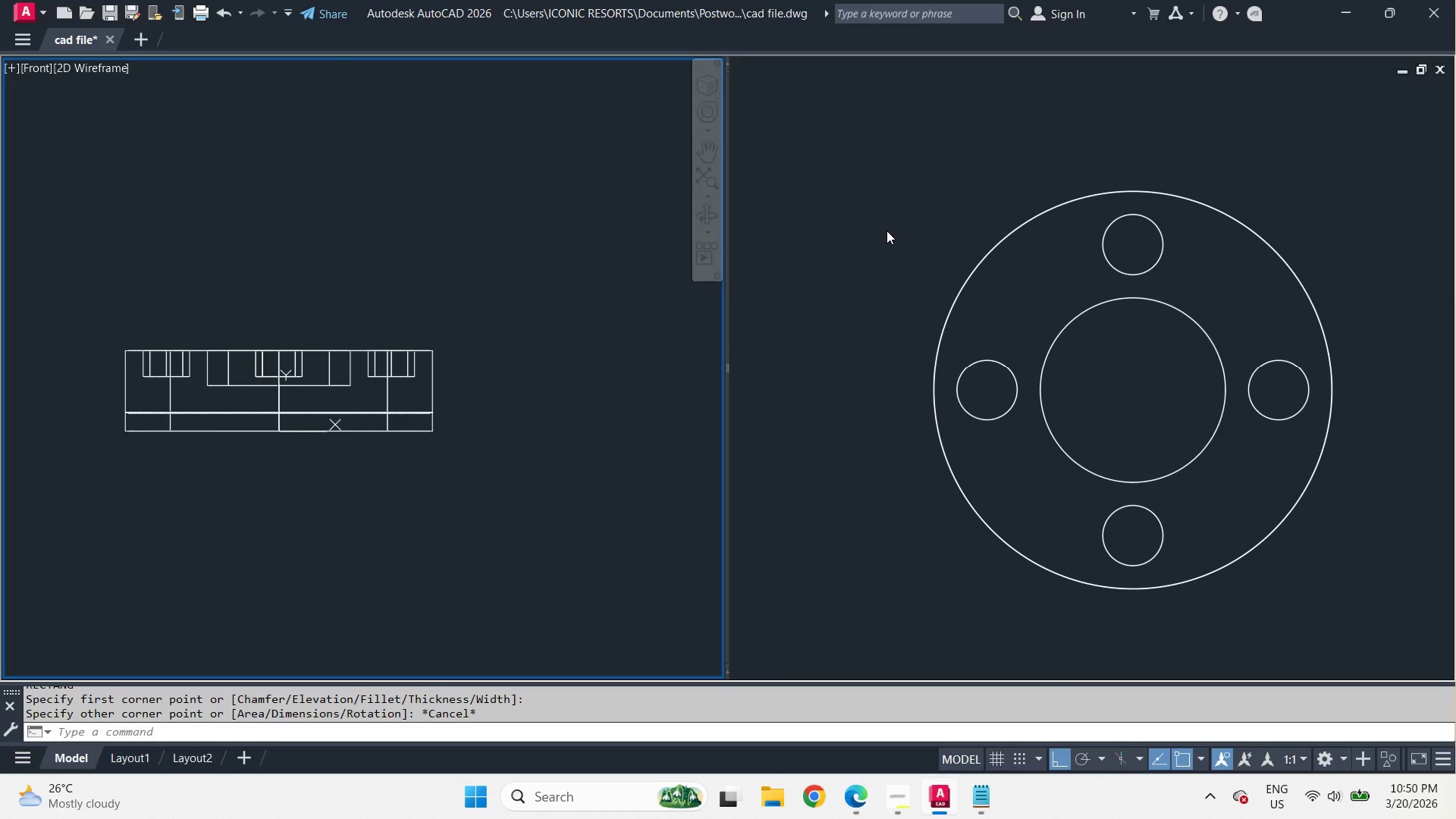 
left_click([886, 230])
 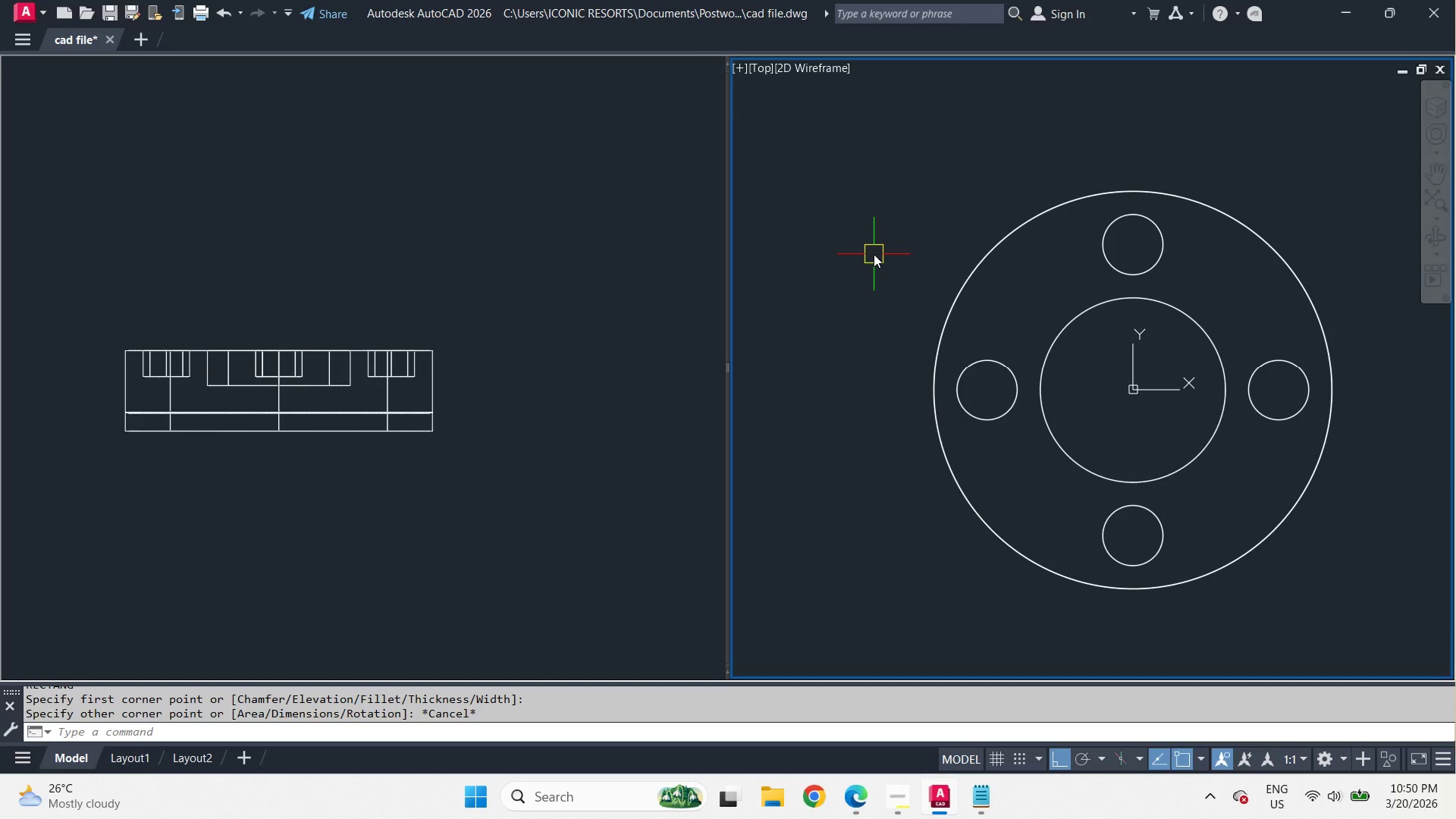 
scroll: coordinate [874, 254], scroll_direction: down, amount: 1.0
 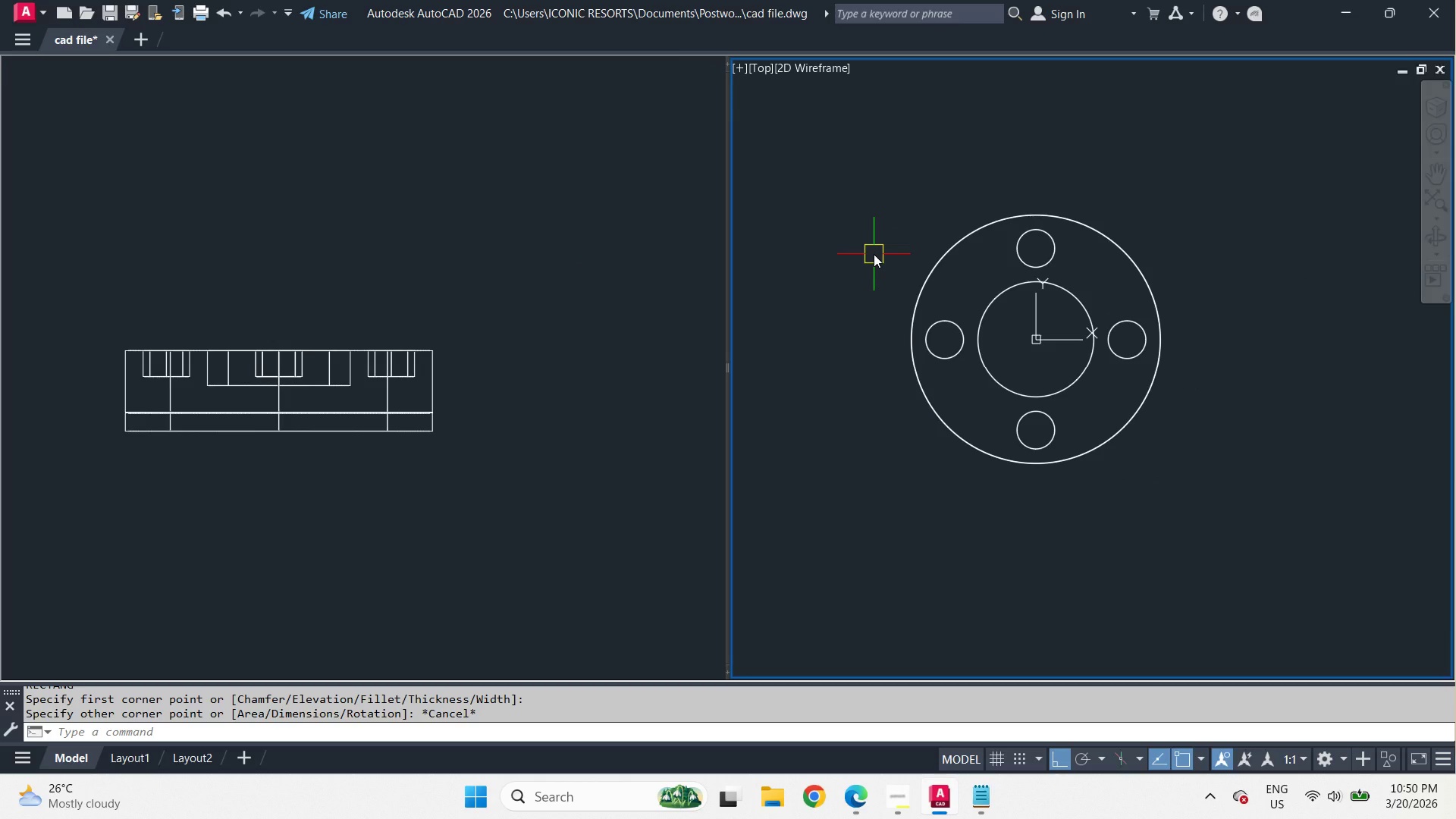 
type(rec )
 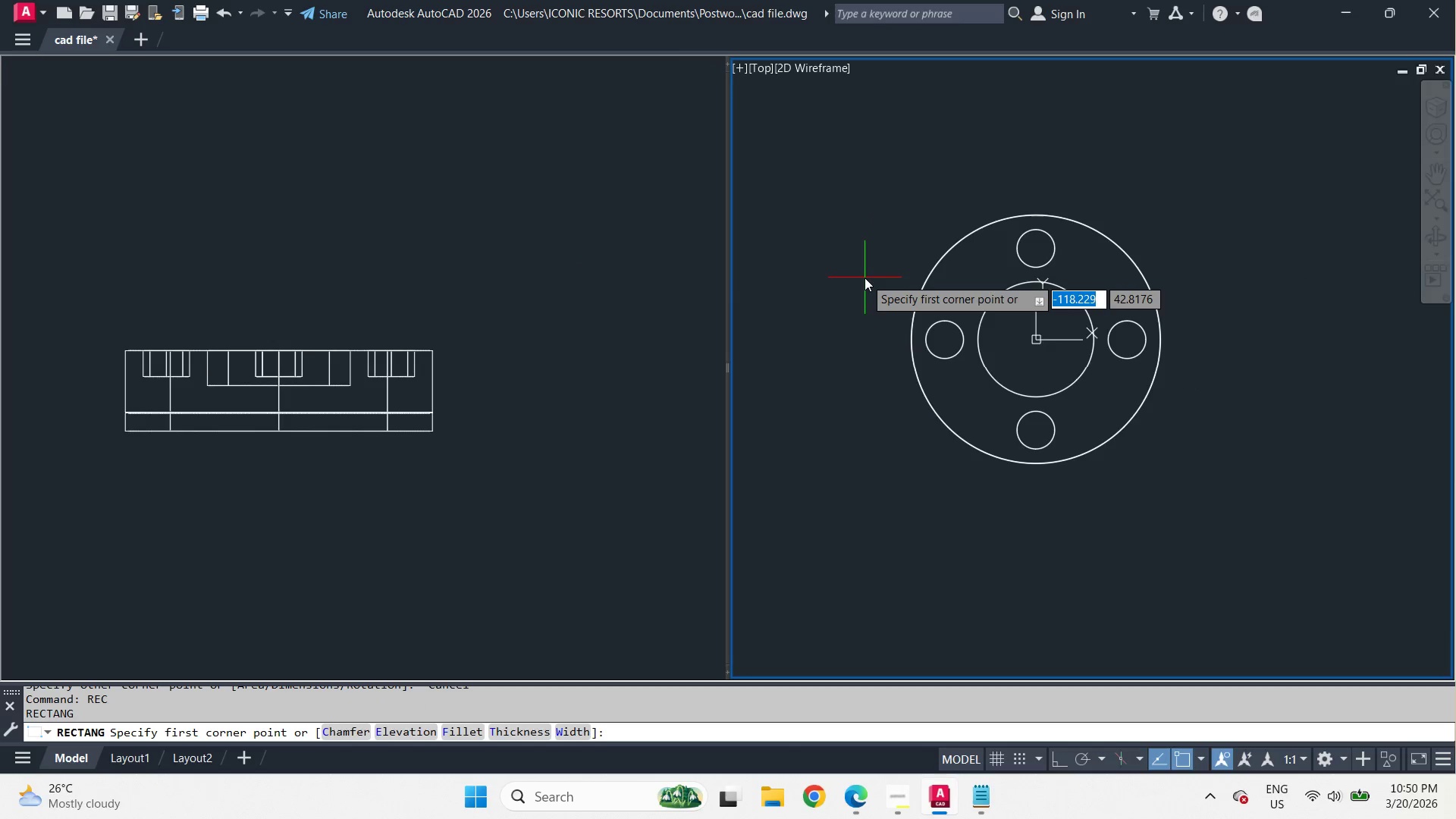 
scroll: coordinate [864, 278], scroll_direction: down, amount: 2.0
 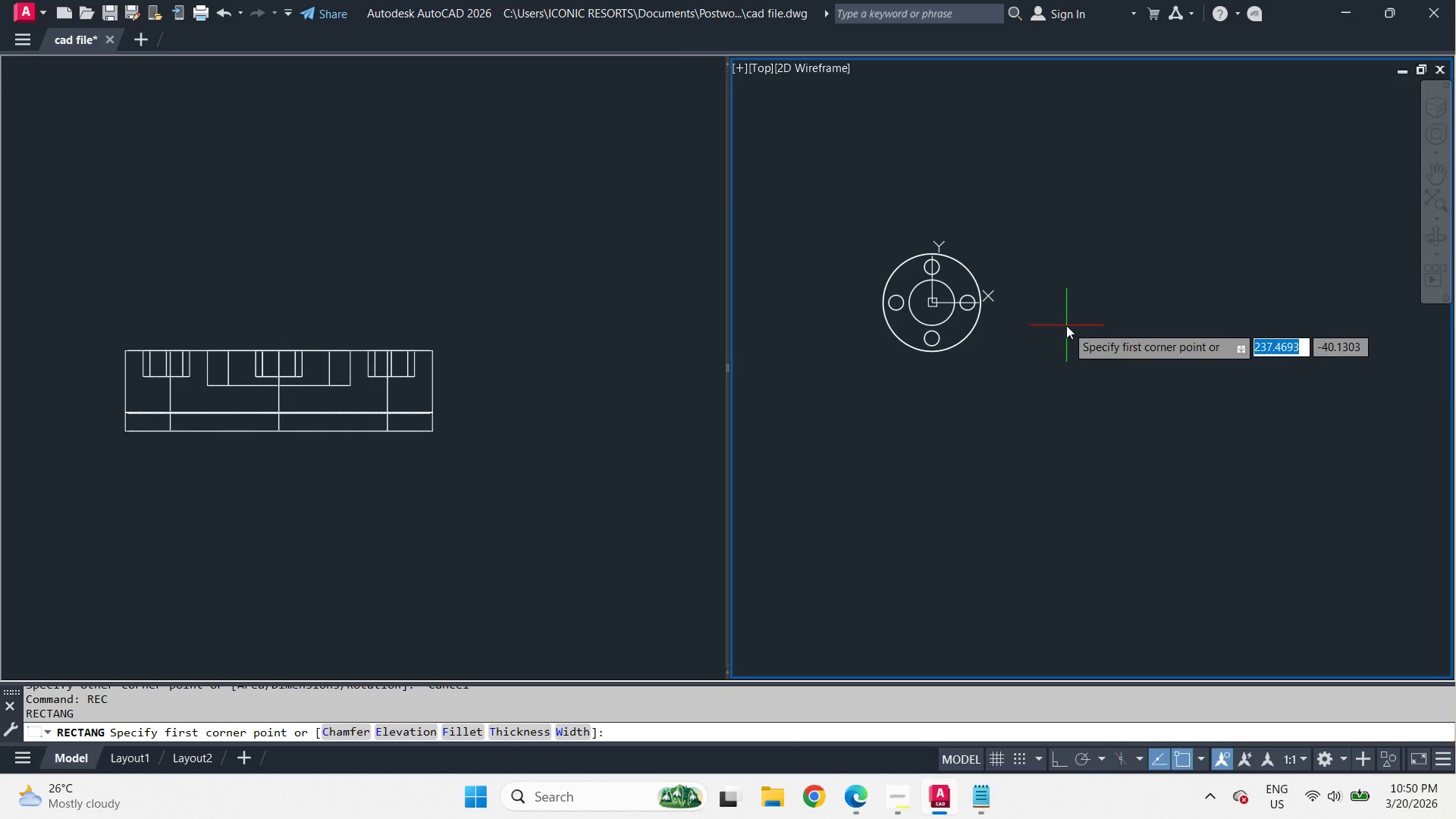 
left_click_drag(start_coordinate=[1060, 348], to_coordinate=[1060, 334])
 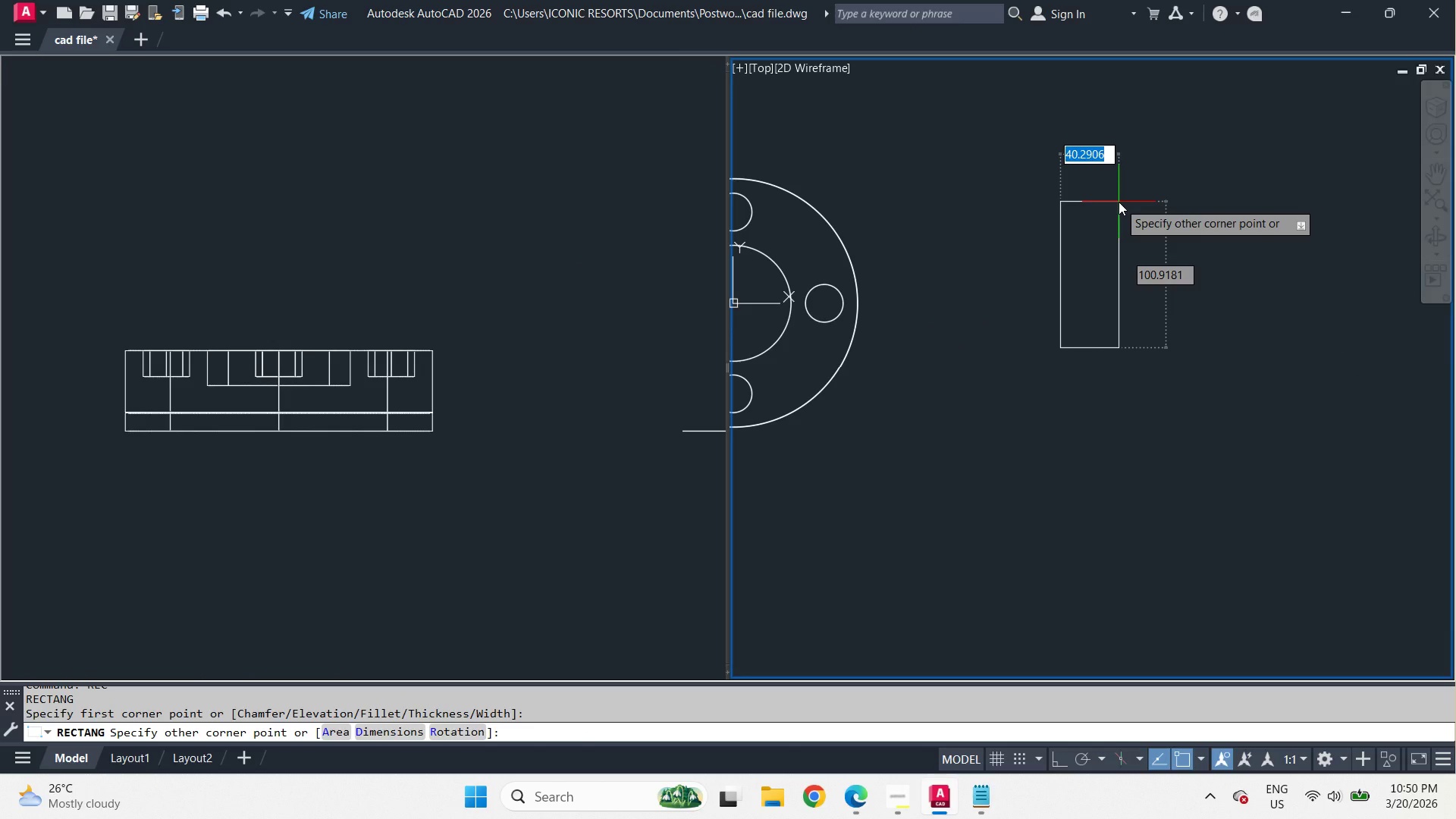 
scroll: coordinate [1059, 300], scroll_direction: up, amount: 2.0
 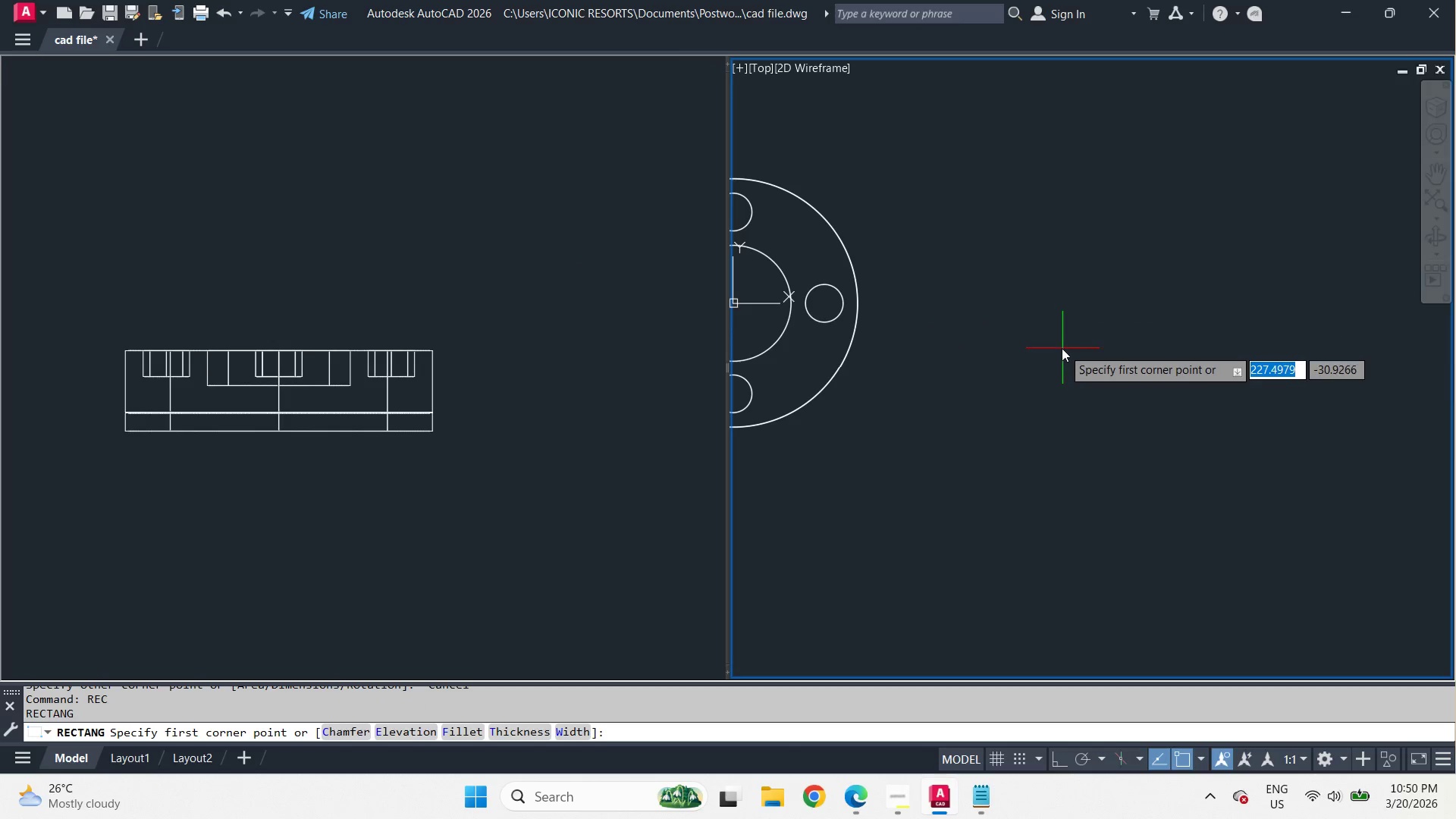 
key(Numpad1)
 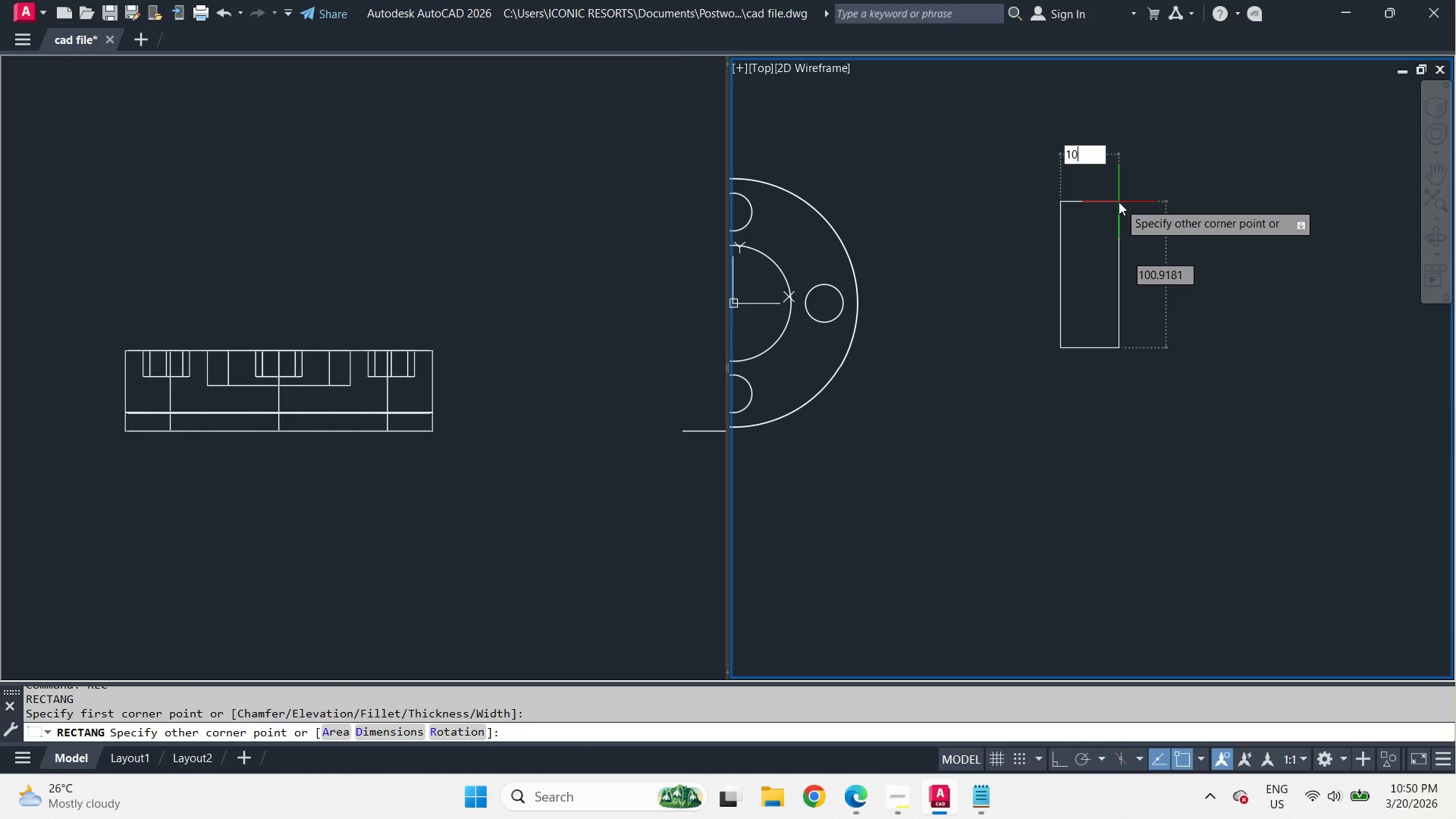 
key(Numpad0)
 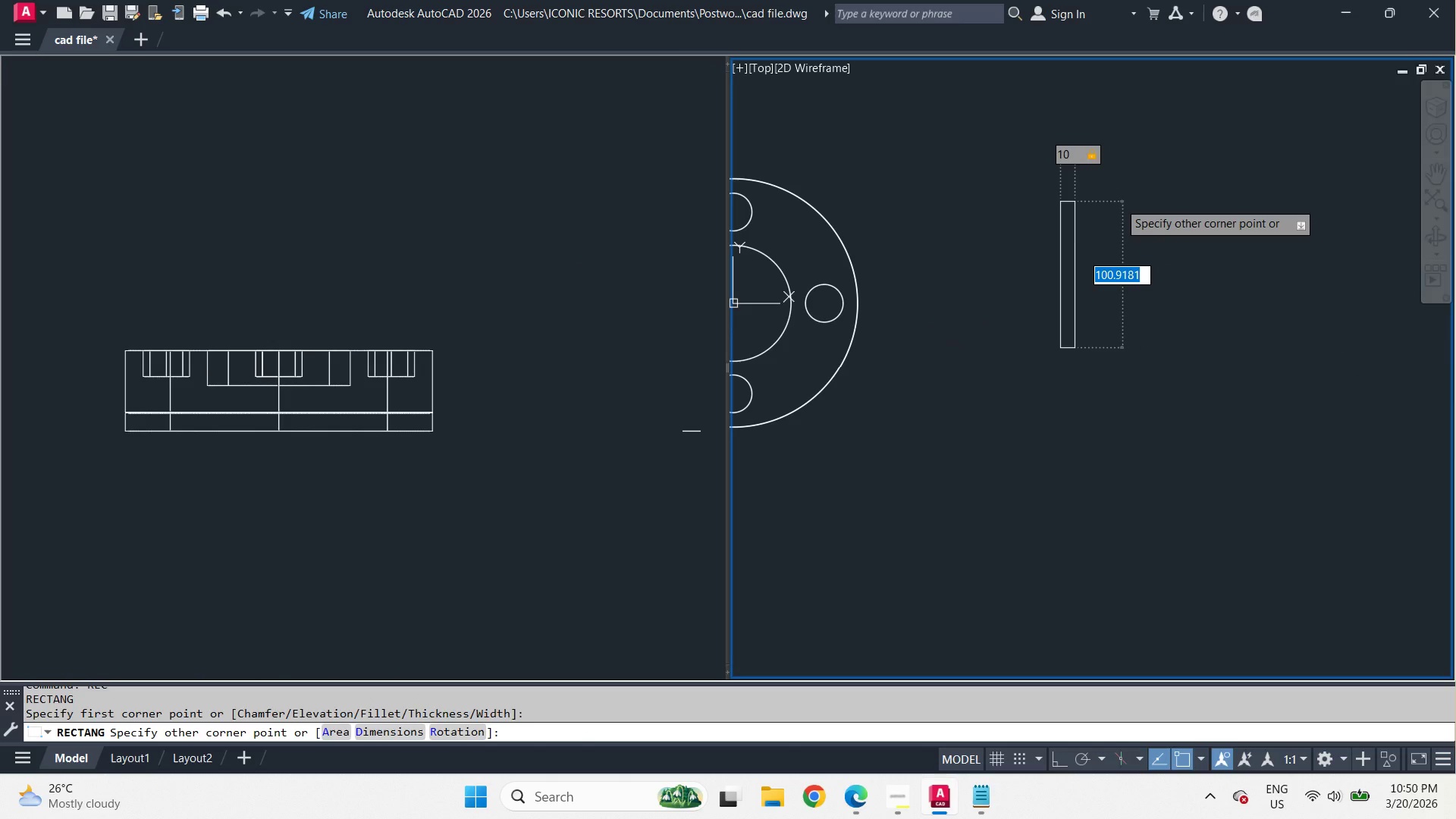 
key(Tab)
 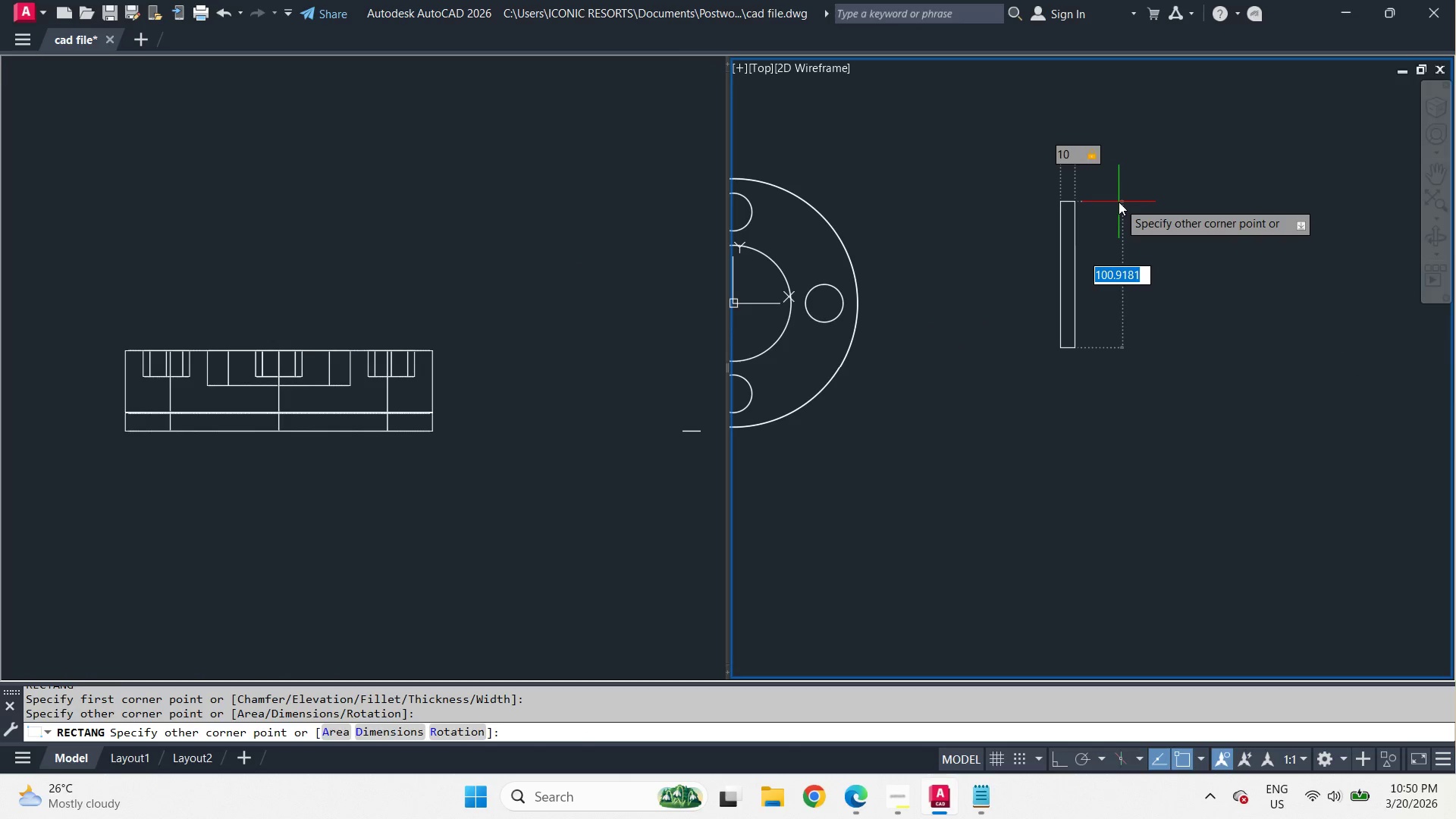 
key(Numpad5)
 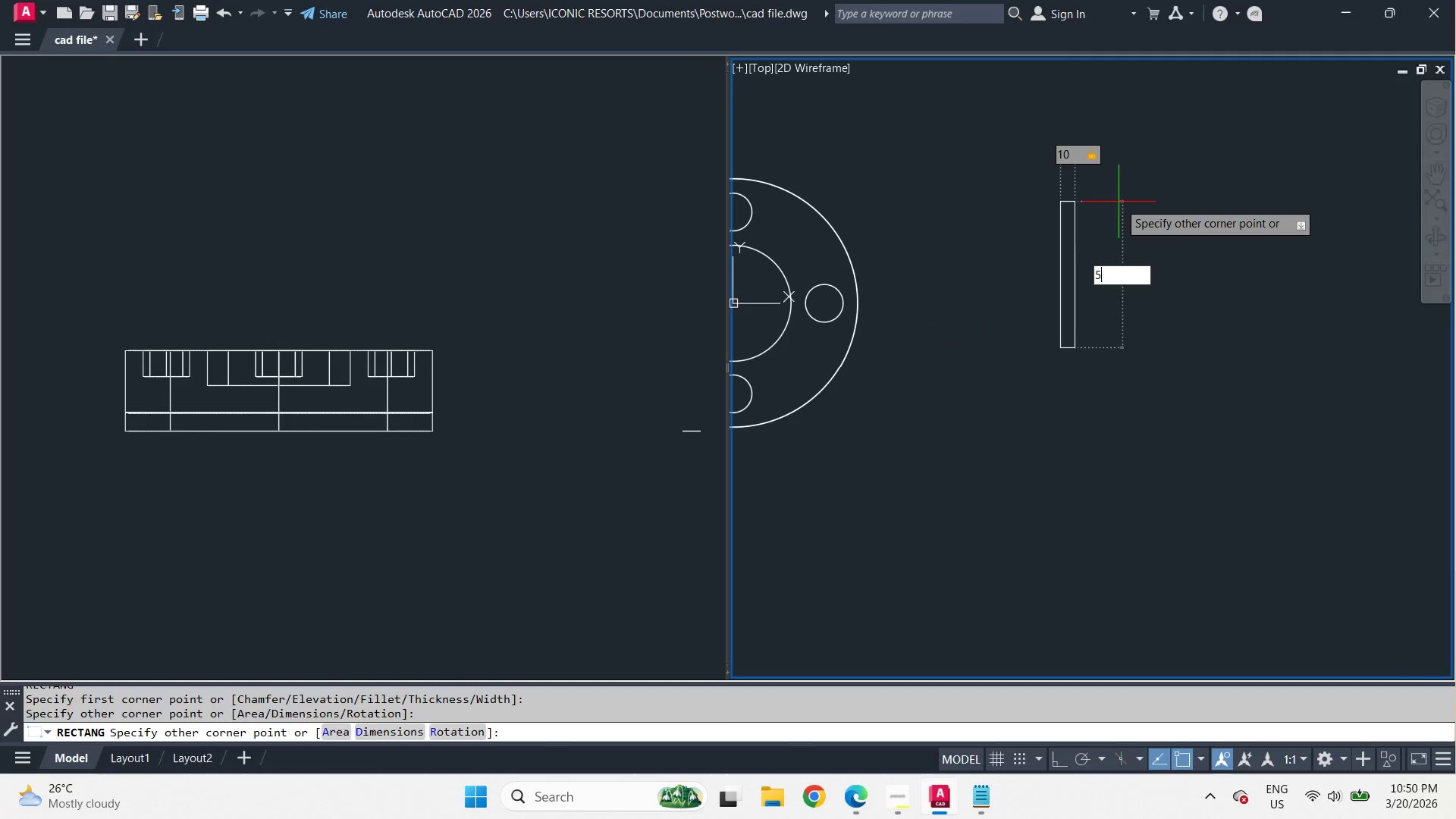 
key(Numpad0)
 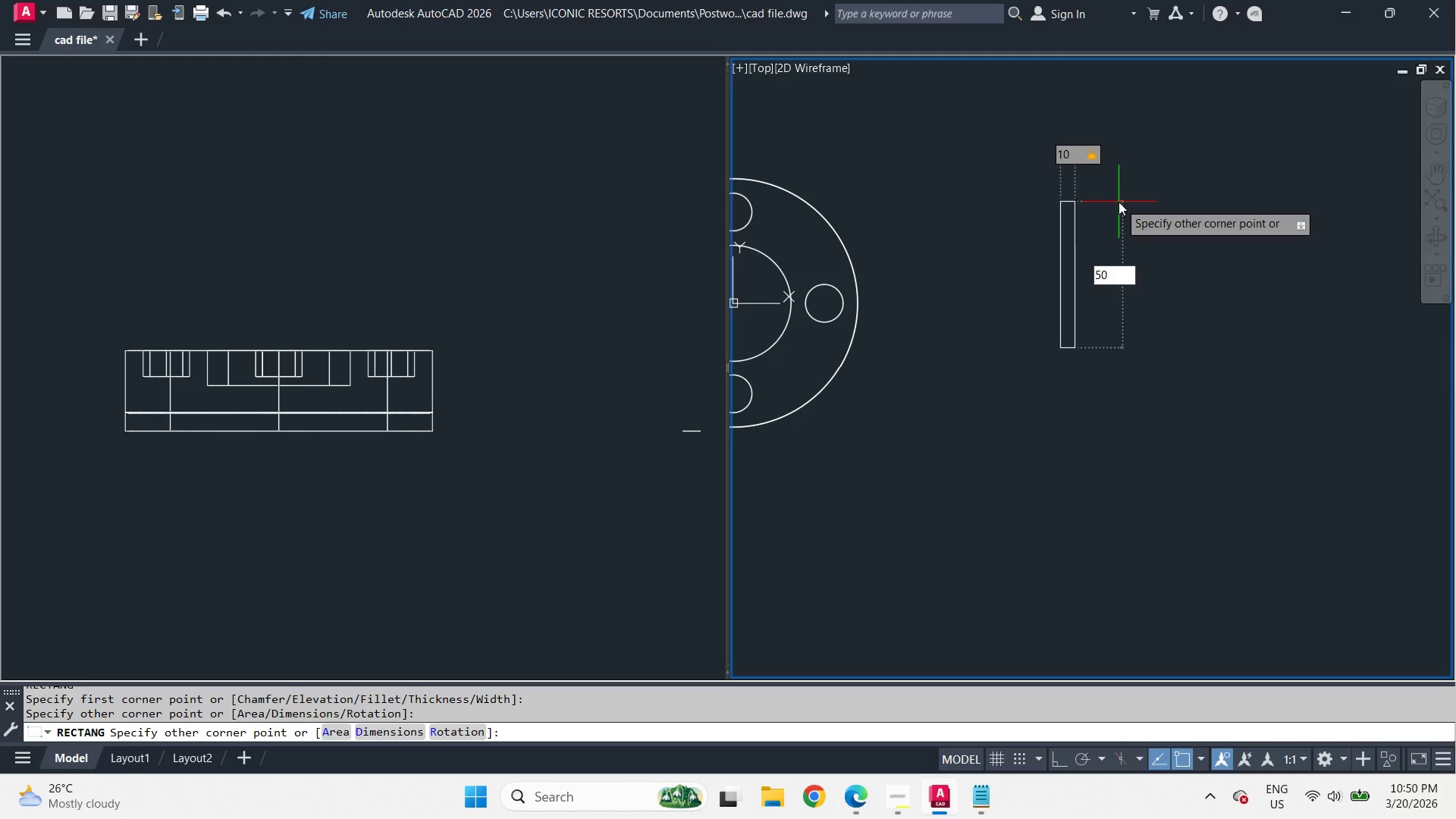 
key(NumpadEnter)
 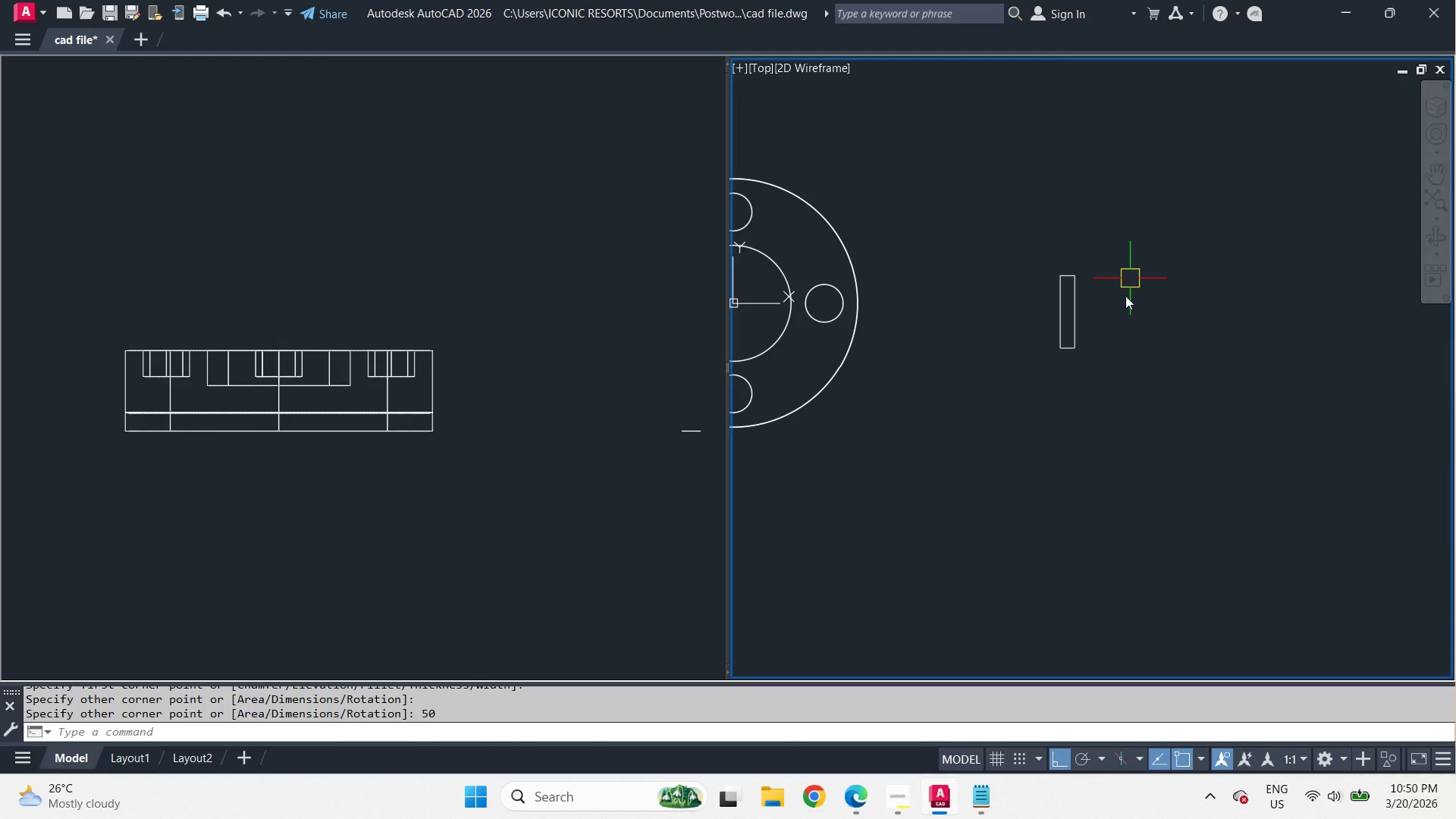 
scroll: coordinate [1109, 327], scroll_direction: up, amount: 4.0
 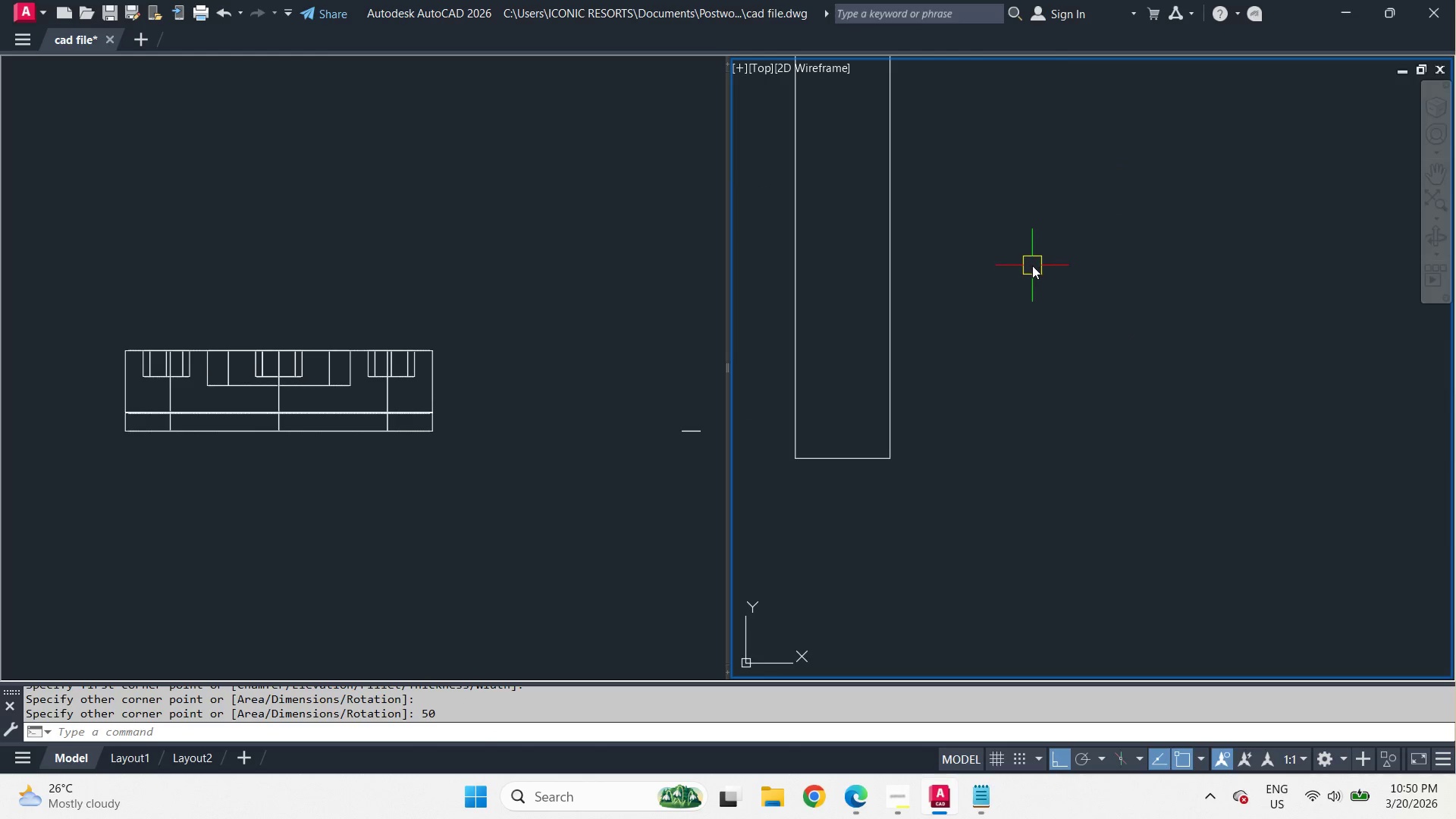 
scroll: coordinate [1032, 265], scroll_direction: down, amount: 1.0
 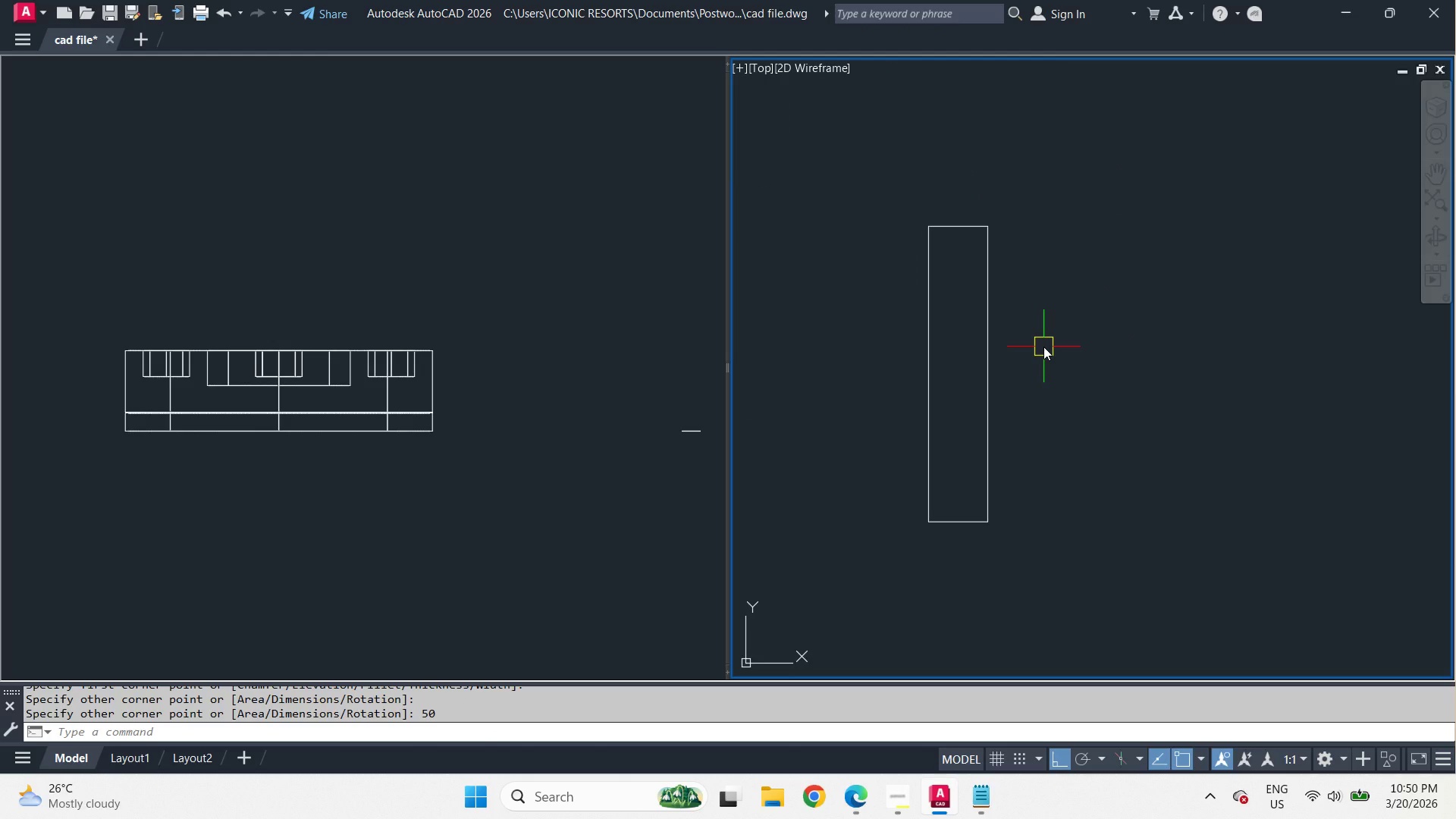 
key(O)
 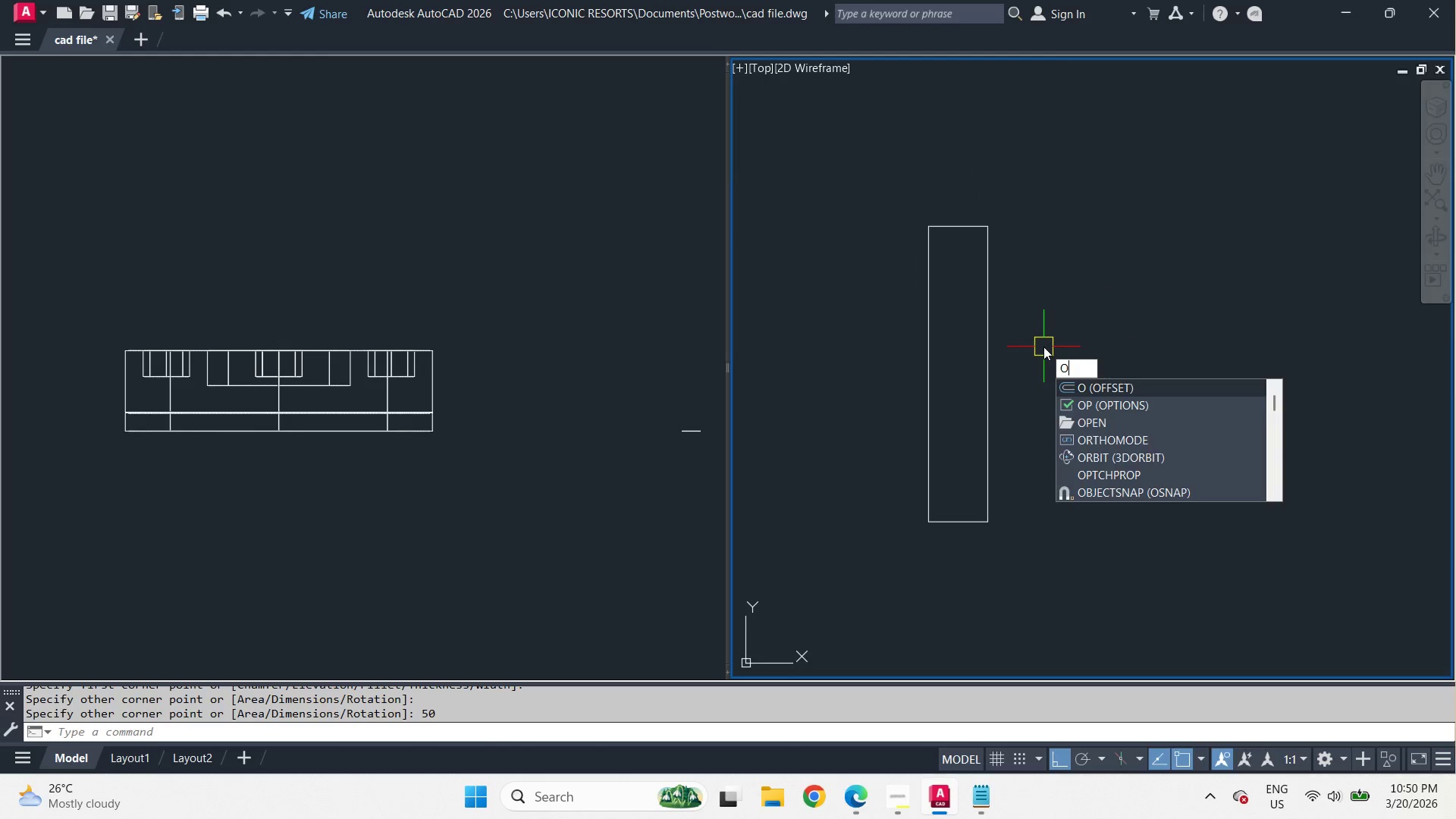 
key(Space)
 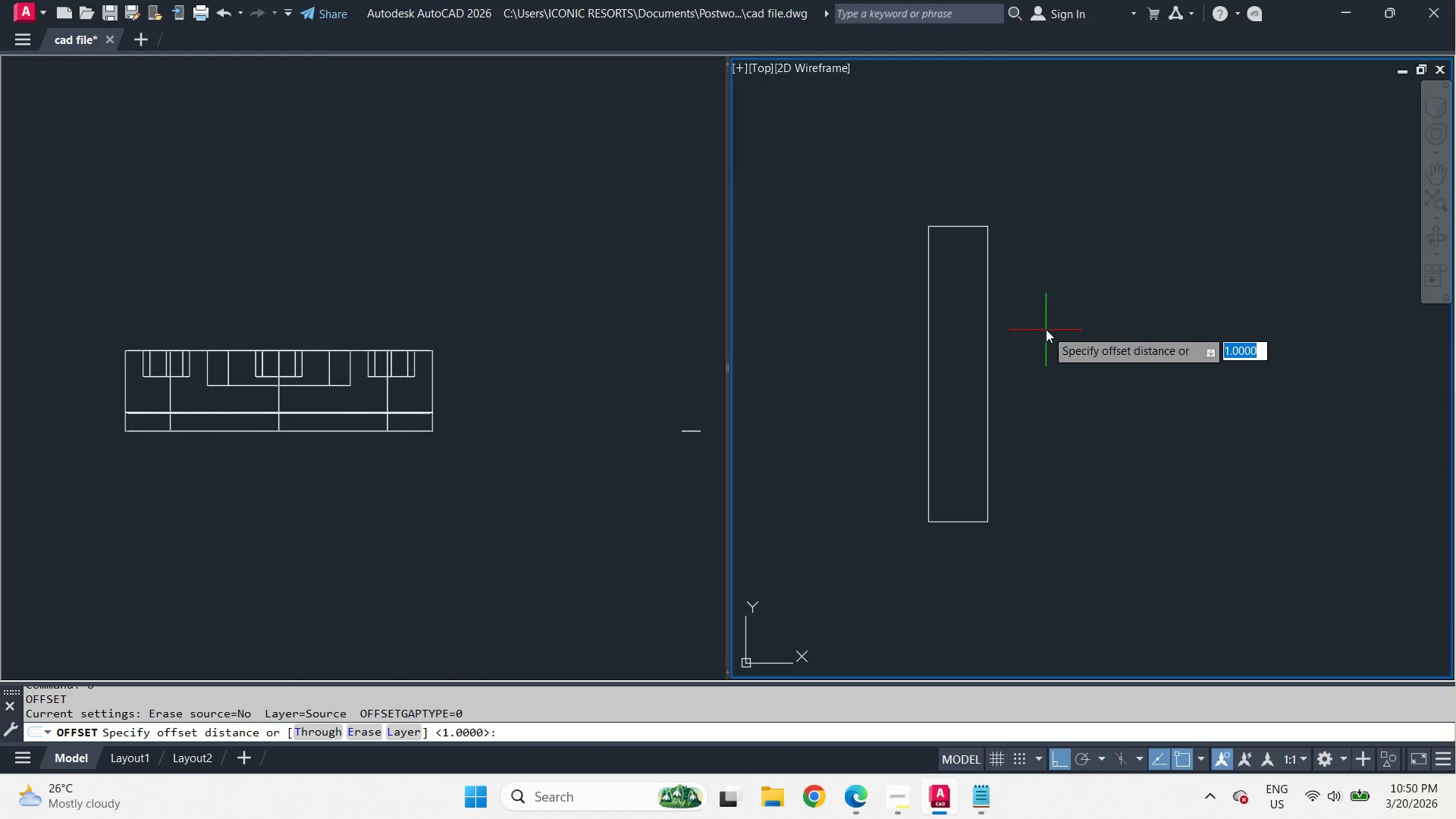 
key(T)
 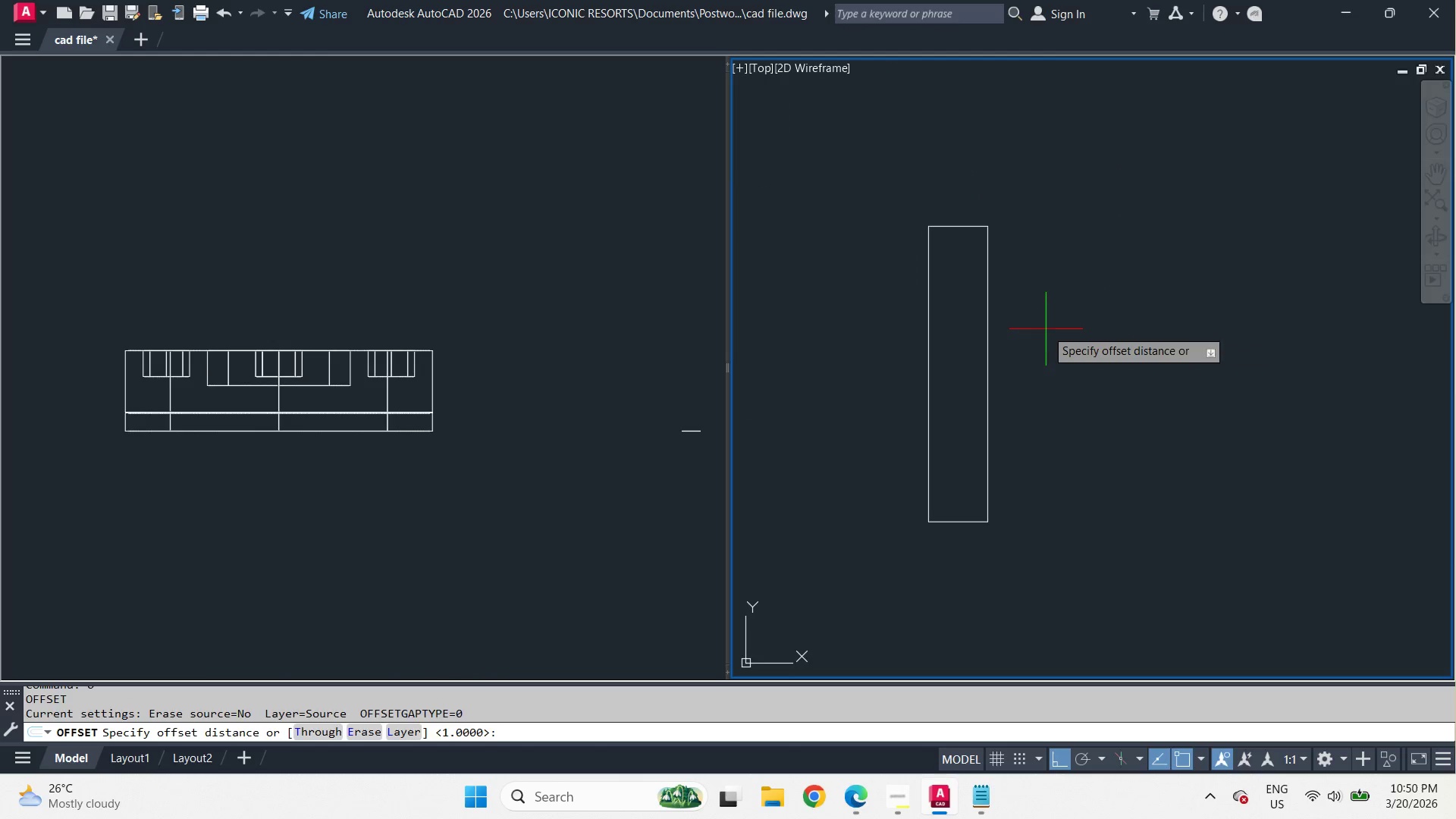 
key(Space)
 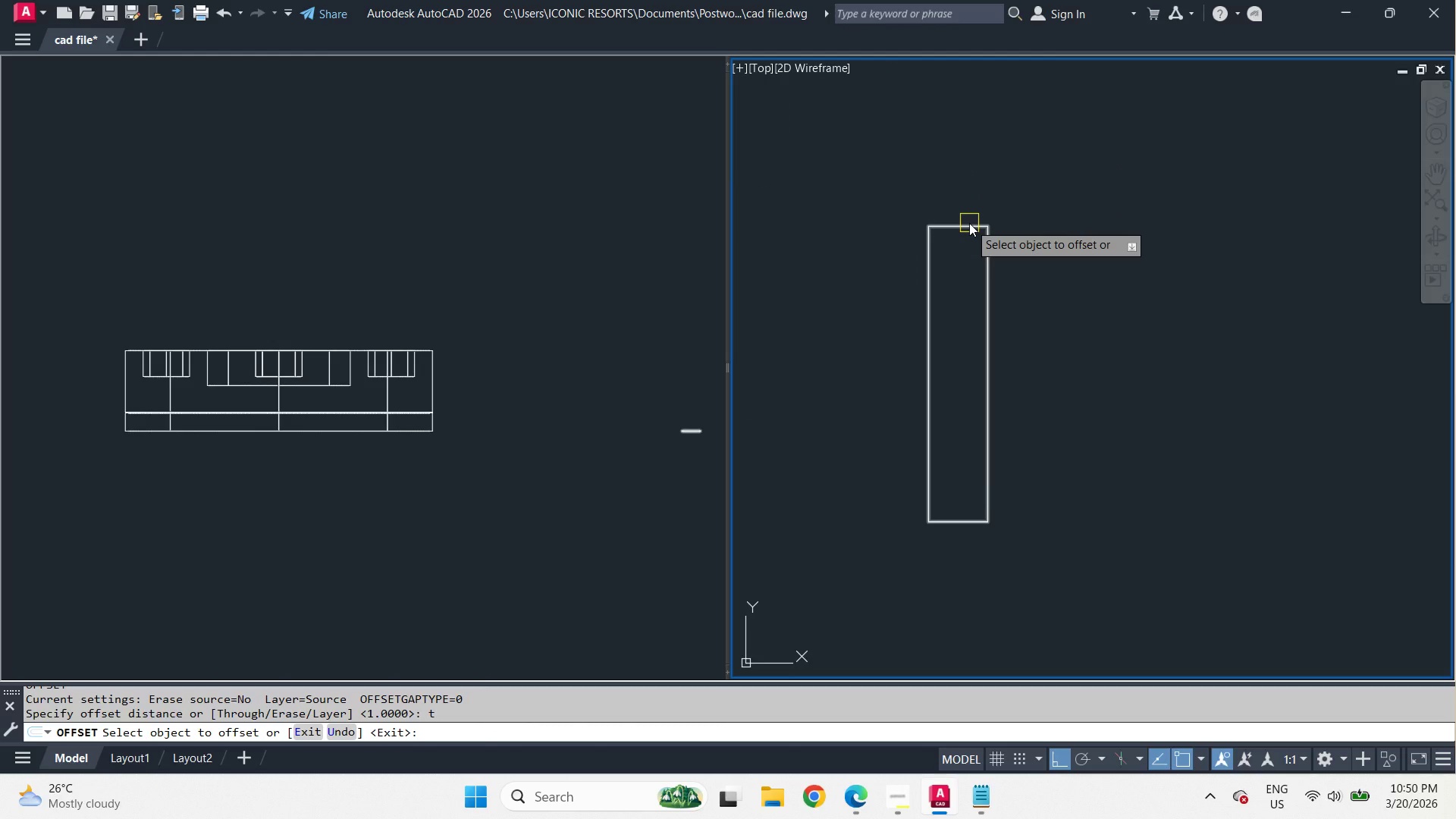 
left_click([969, 223])
 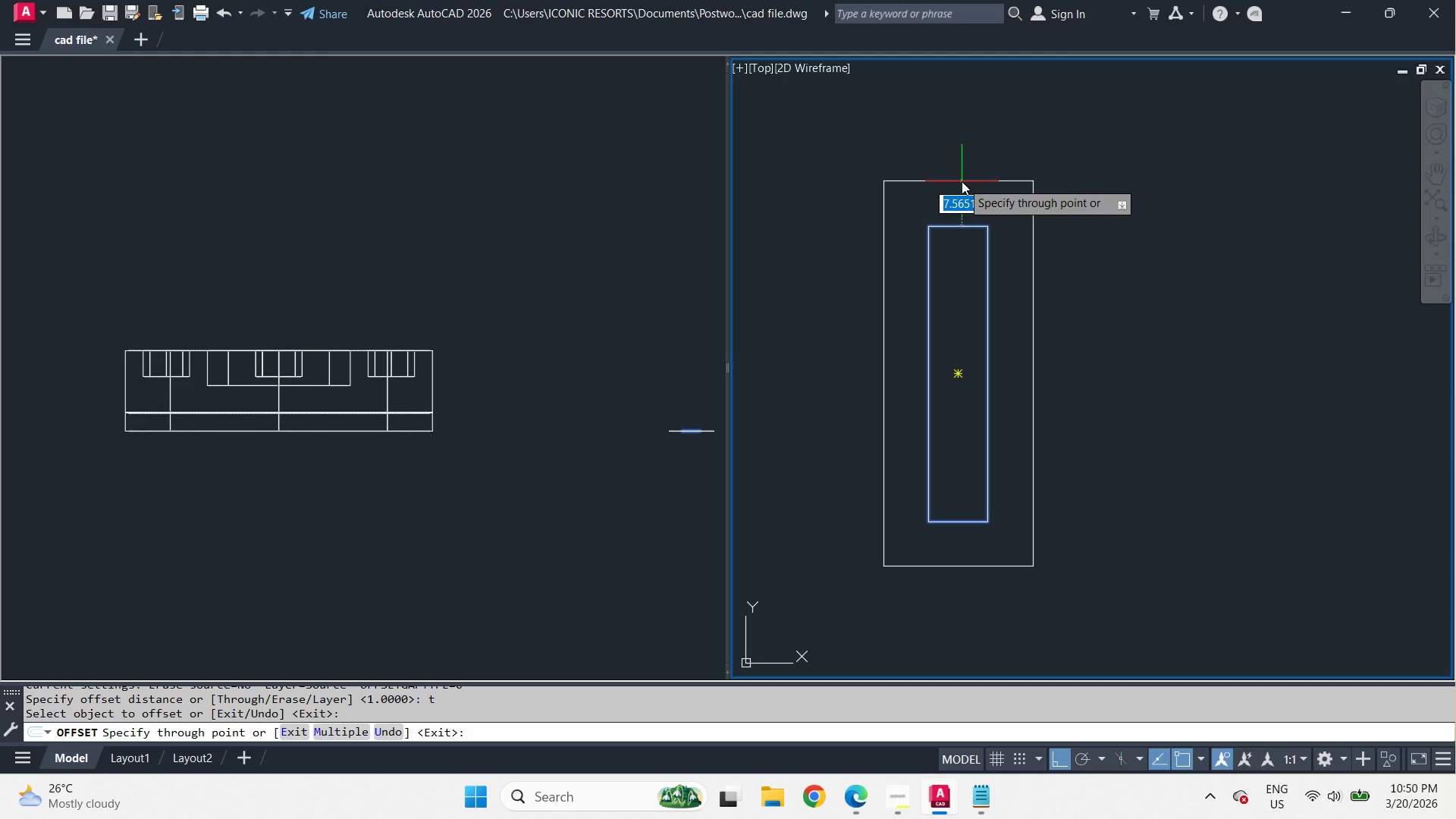 
scroll: coordinate [962, 181], scroll_direction: up, amount: 3.0
 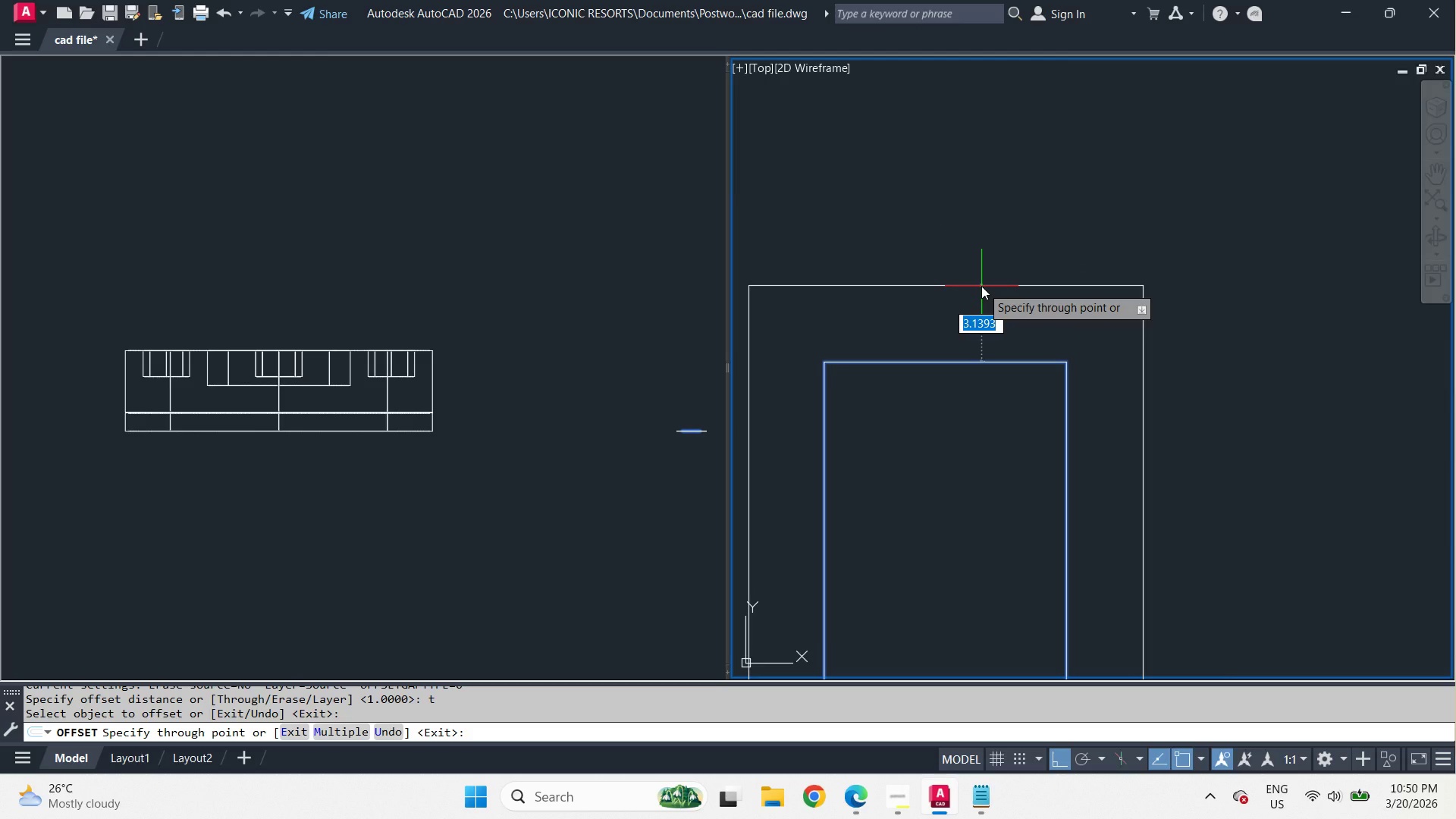 
wait(18.0)
 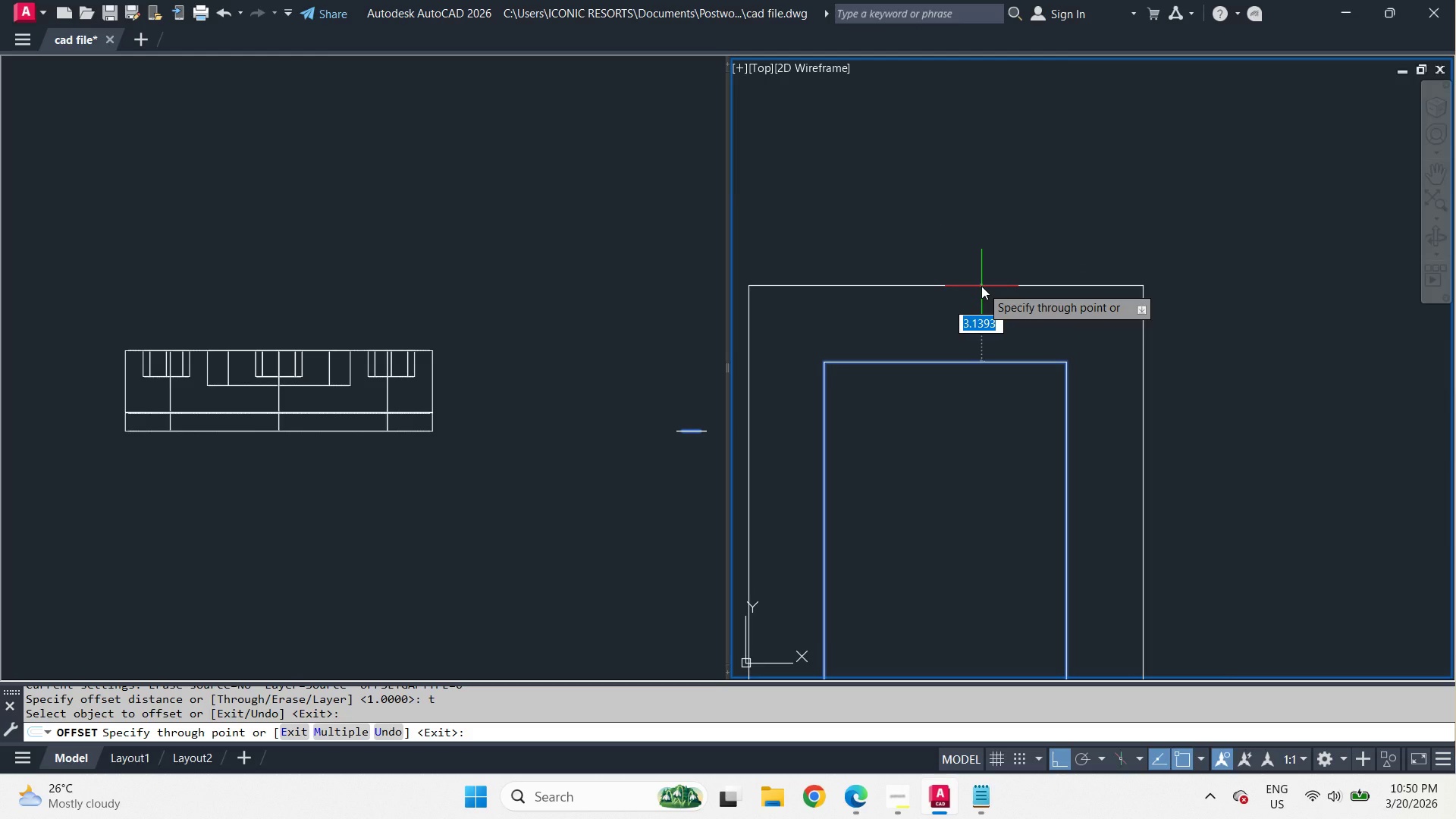 
key(Numpad5)
 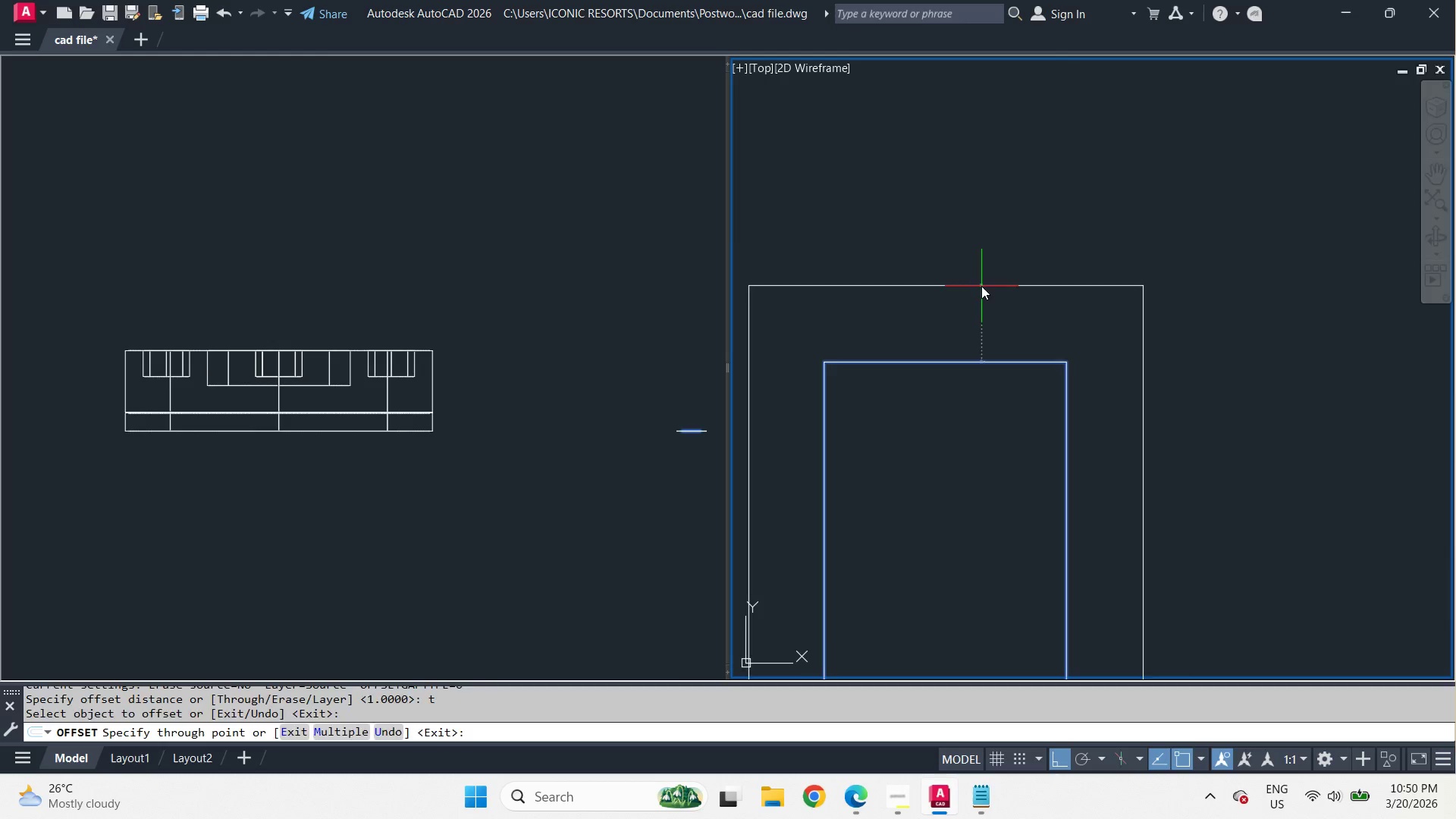 
key(NumpadEnter)
 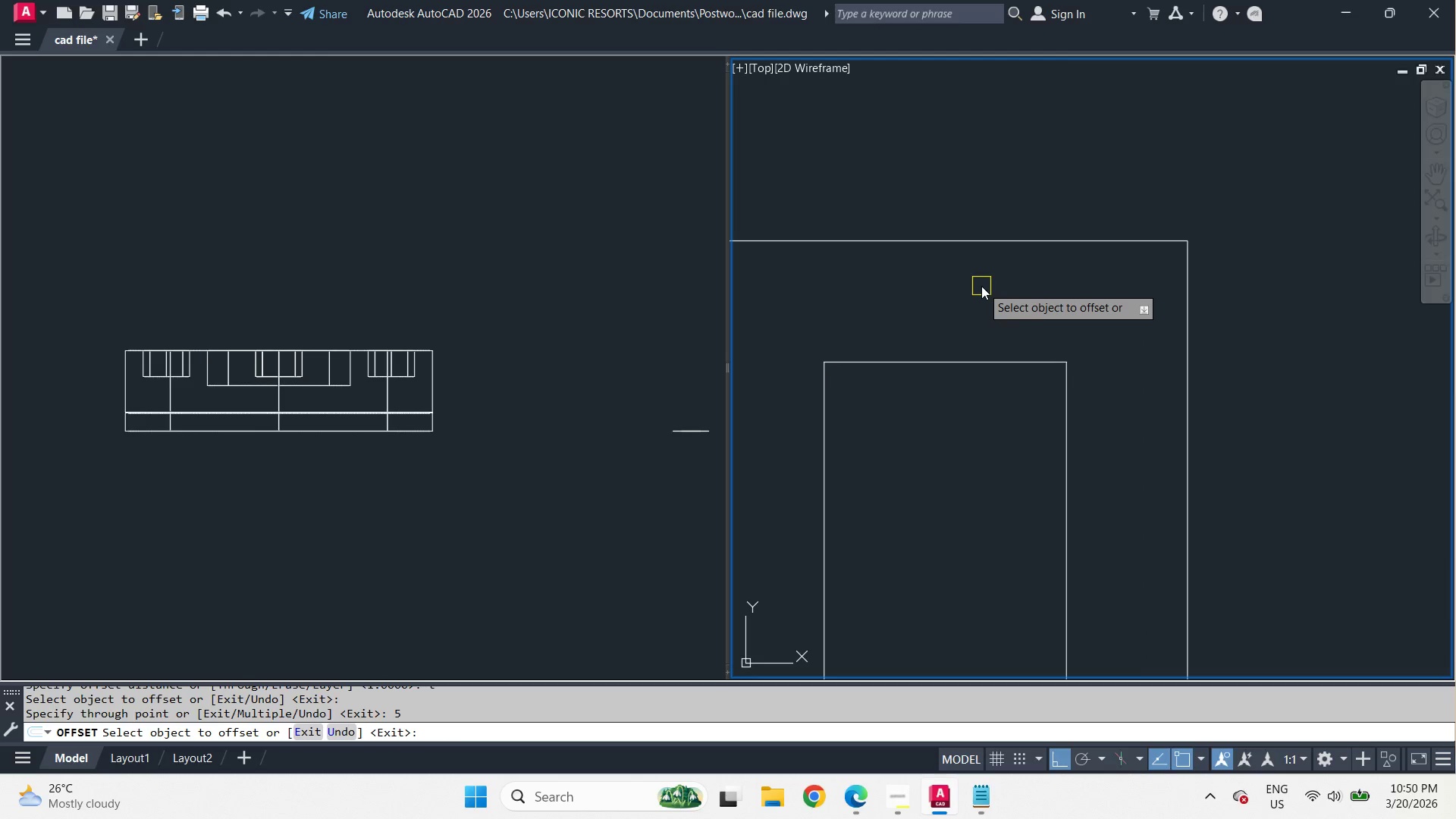 
scroll: coordinate [981, 283], scroll_direction: down, amount: 2.0
 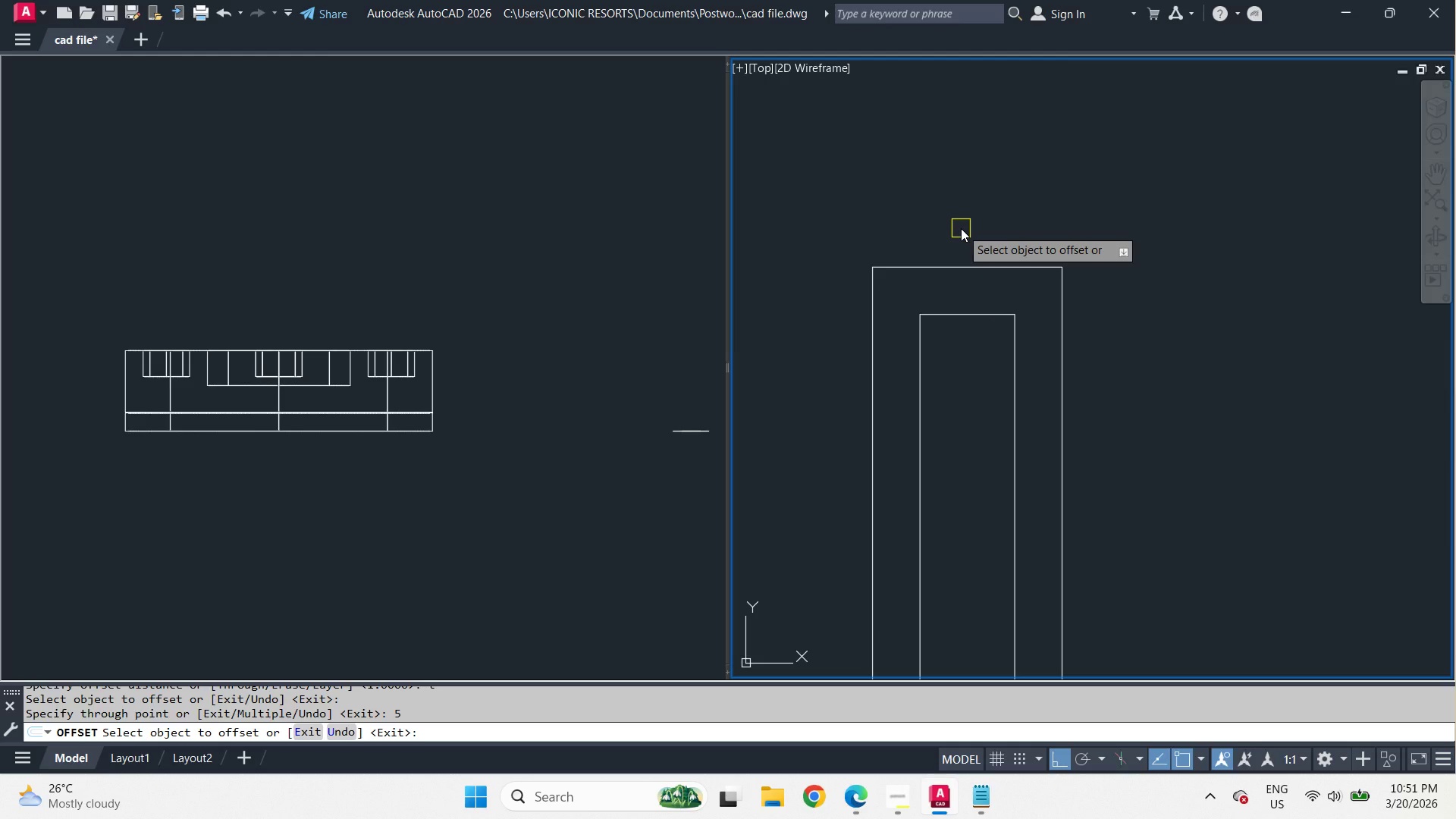 
wait(12.79)
 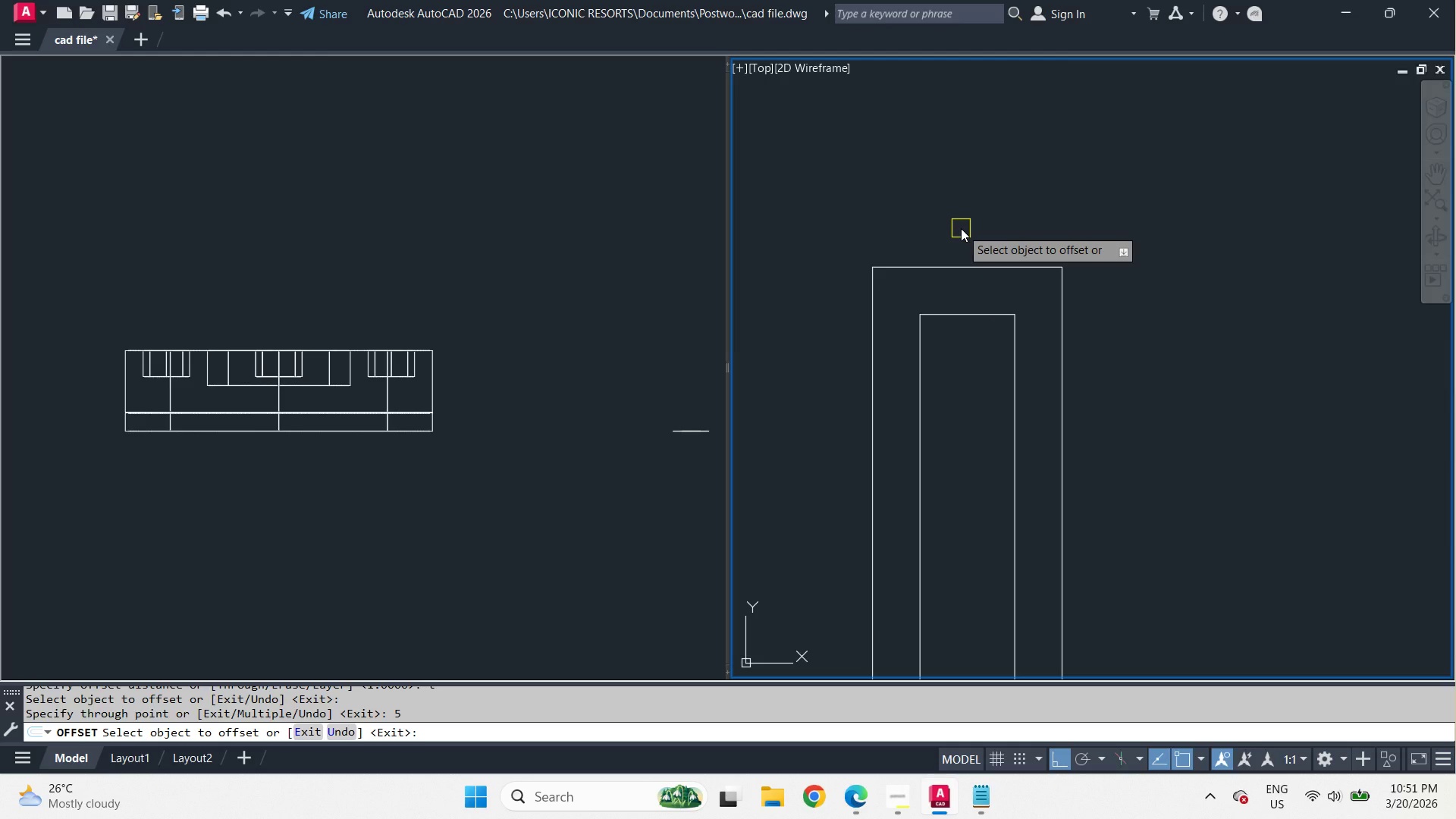 
left_click_drag(start_coordinate=[985, 309], to_coordinate=[985, 302])
 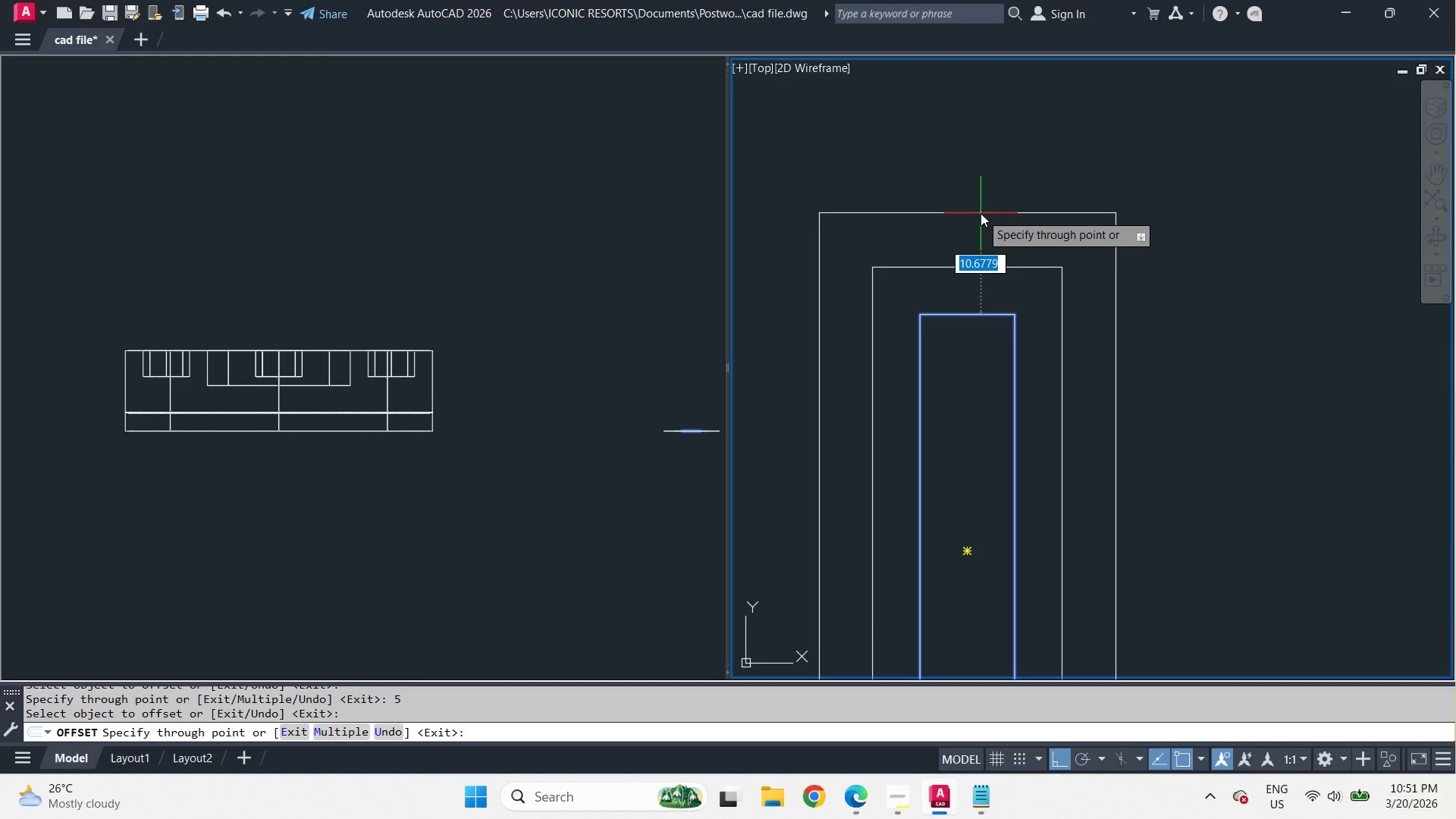 
key(Numpad3)
 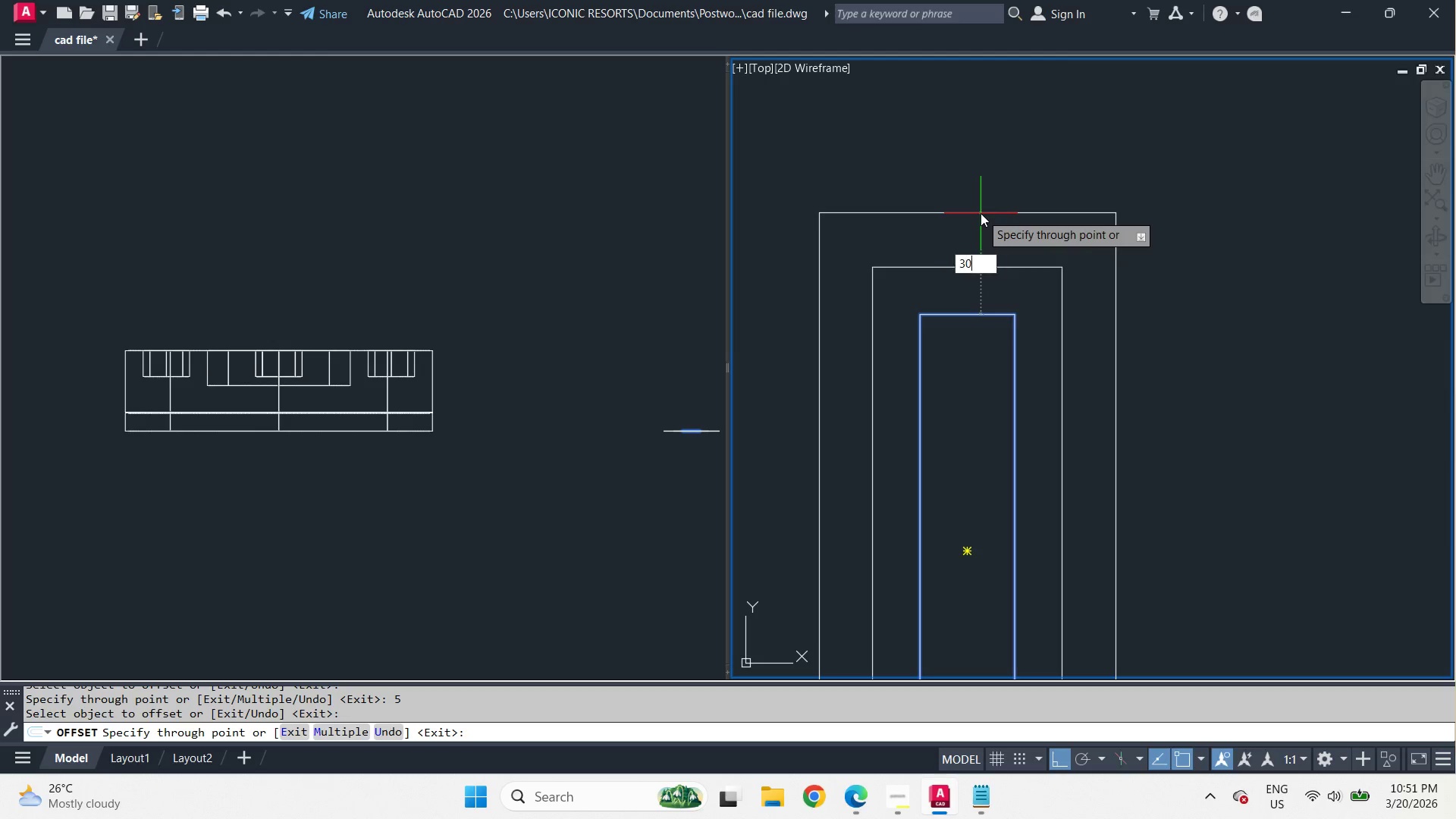 
key(Numpad0)
 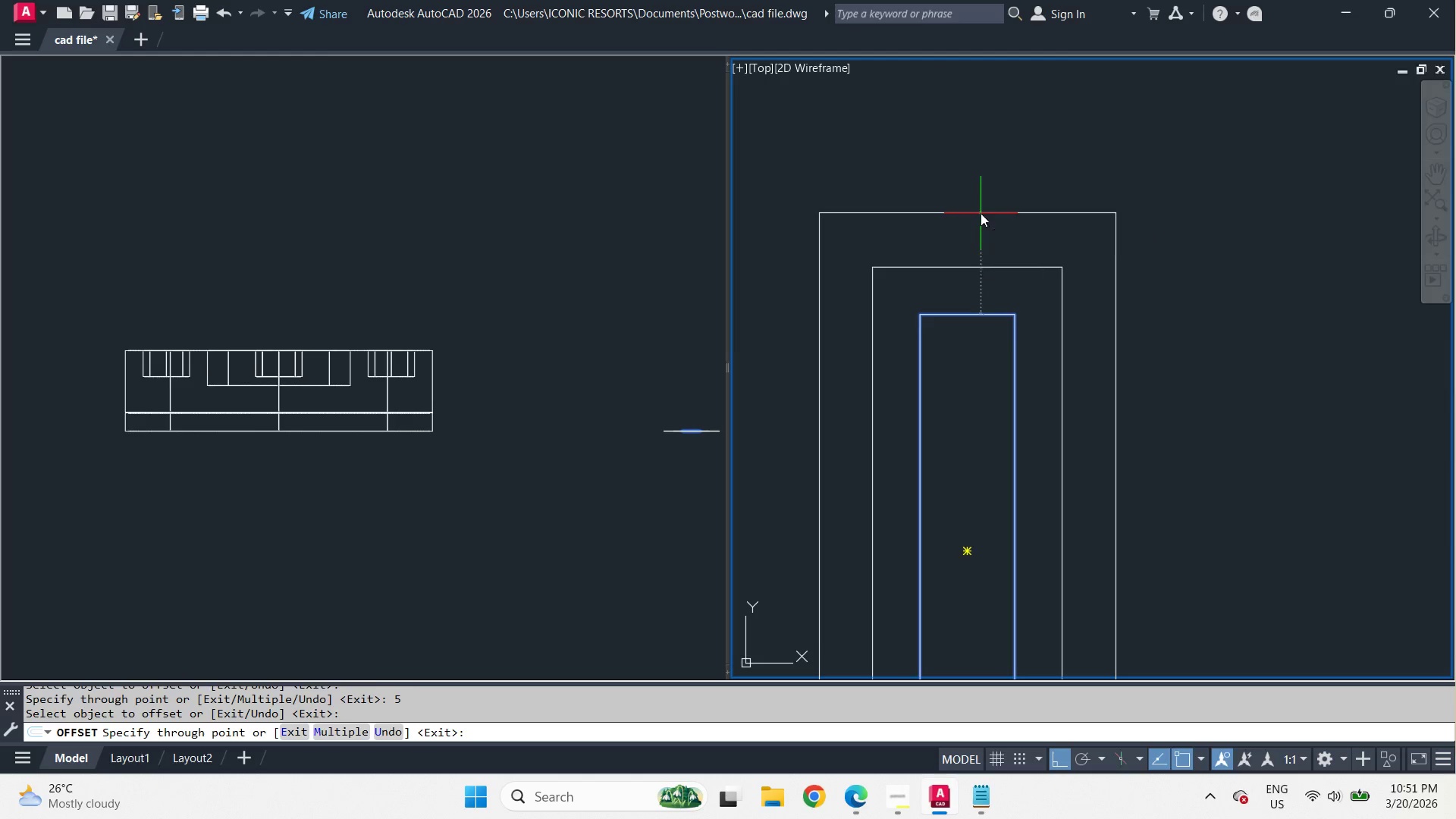 
key(NumpadEnter)
 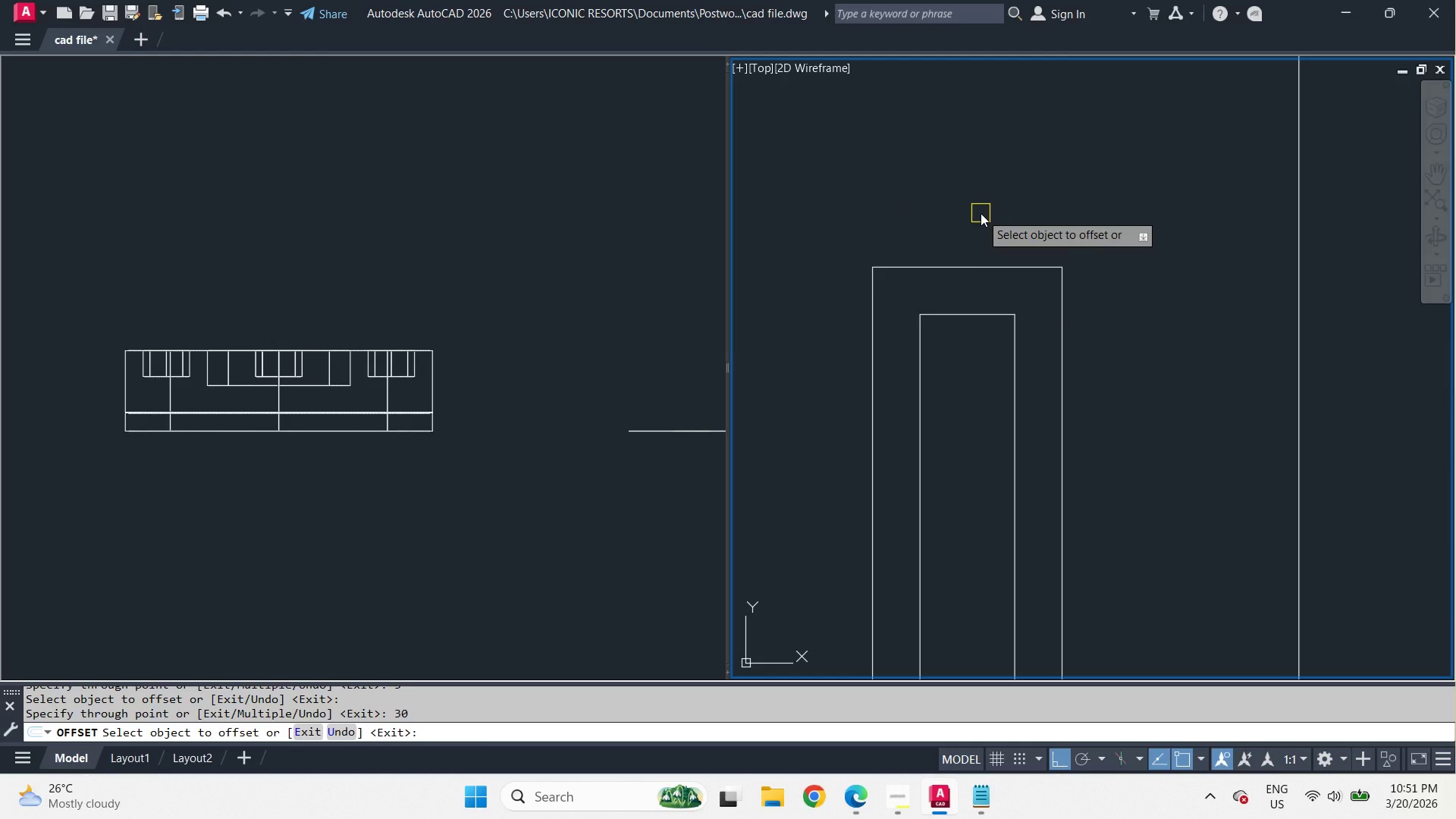 
scroll: coordinate [975, 184], scroll_direction: none, amount: 0.0
 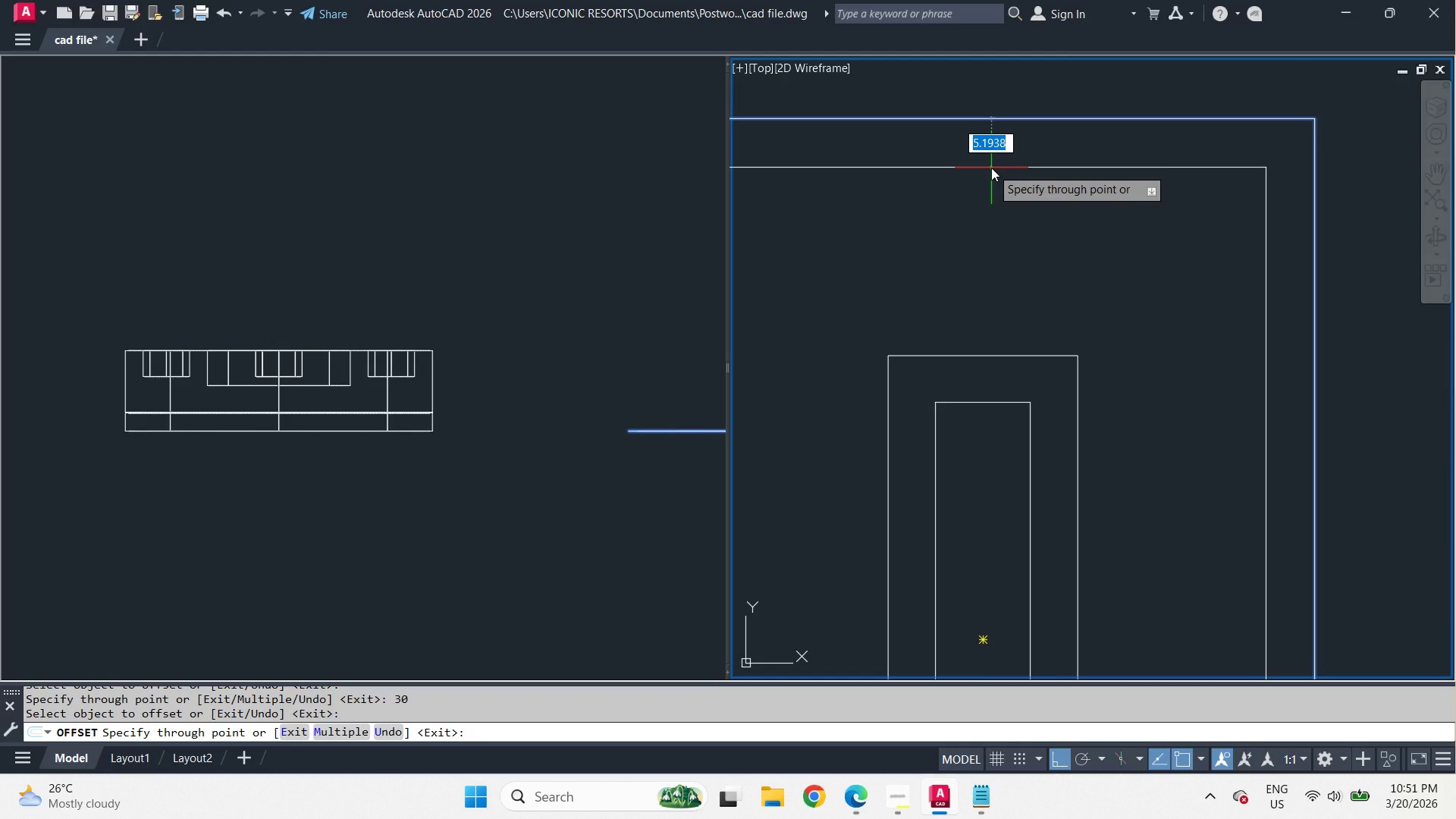 
wait(5.4)
 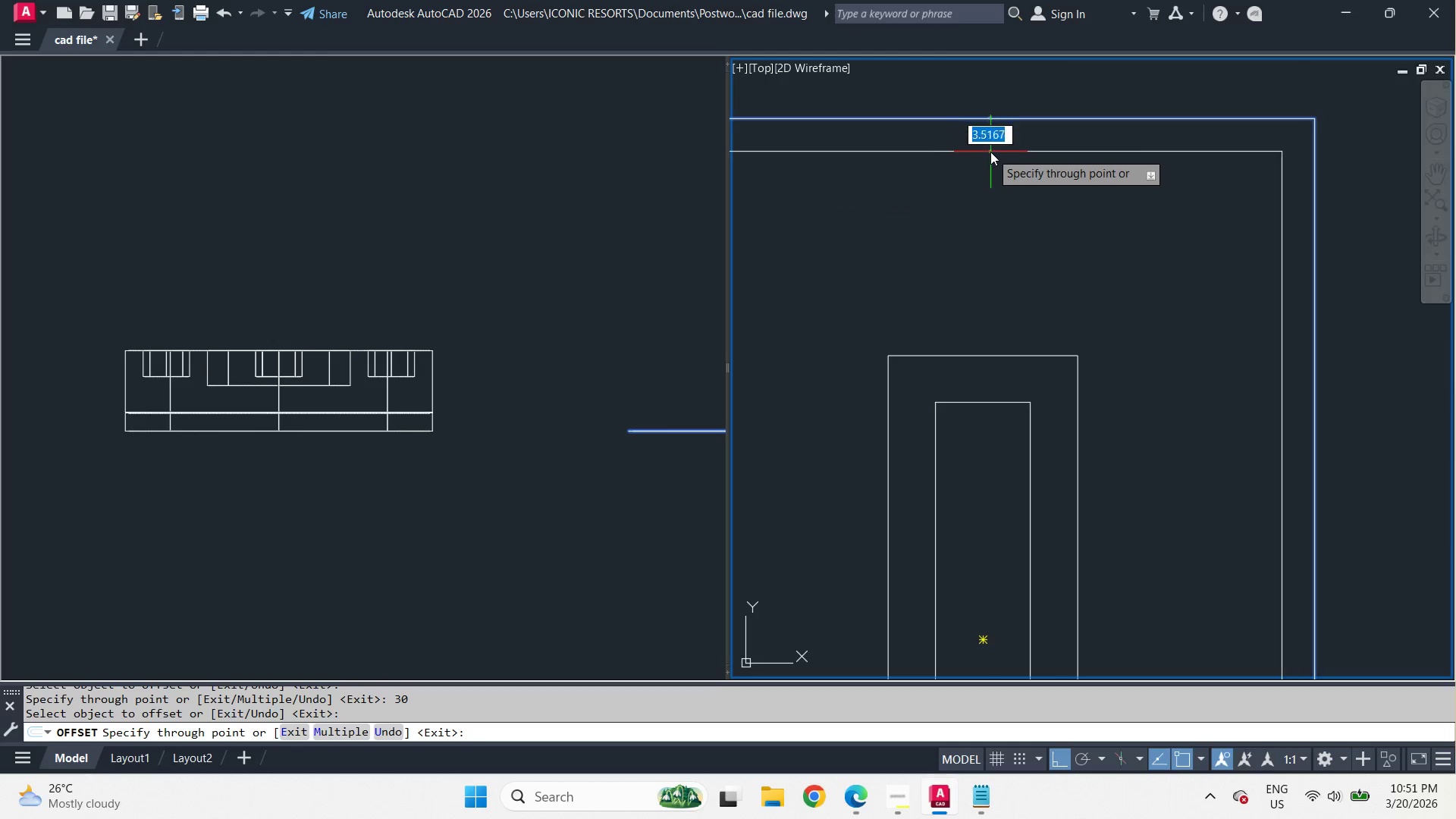 
key(Escape)
 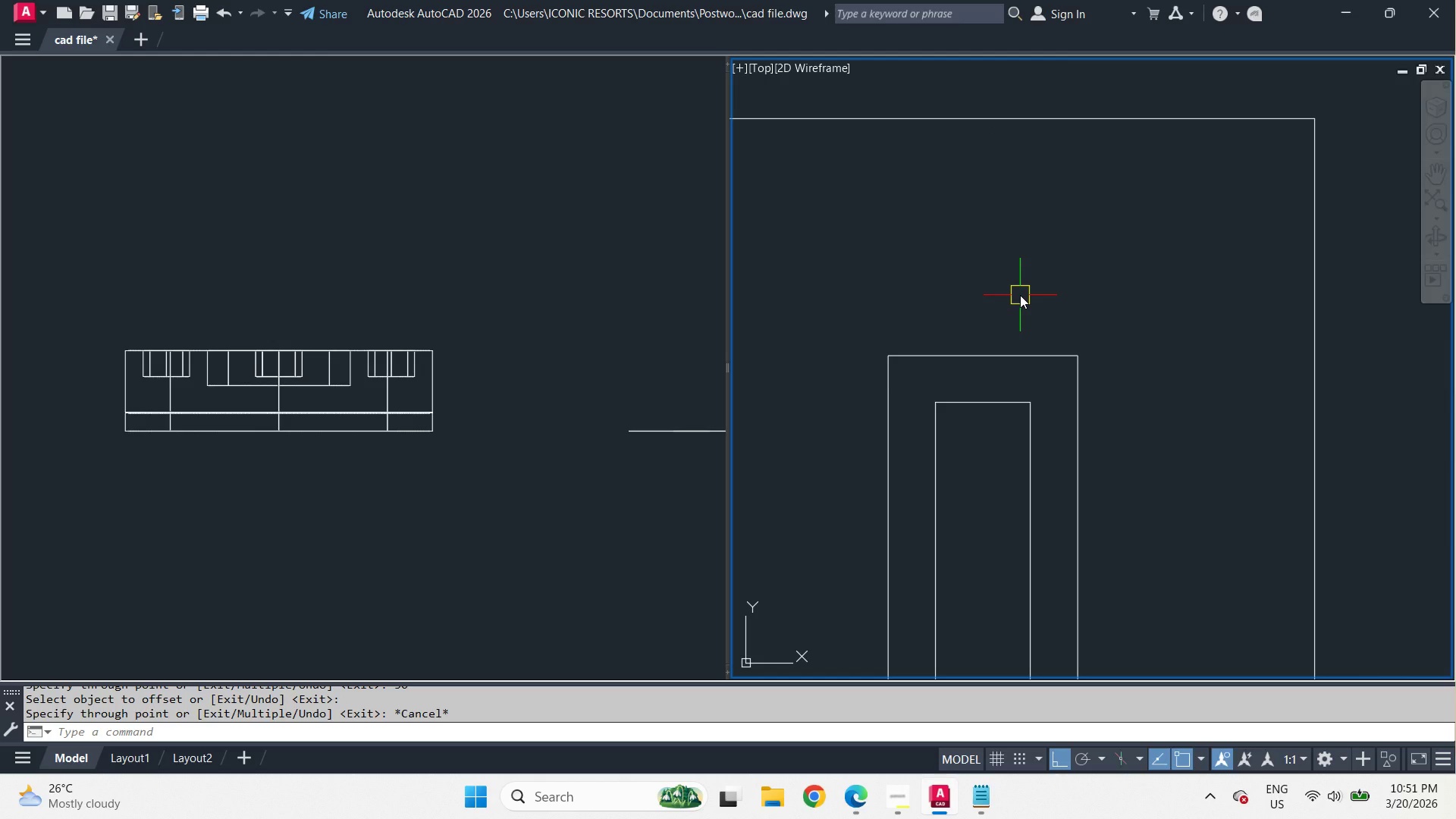 
key(C)
 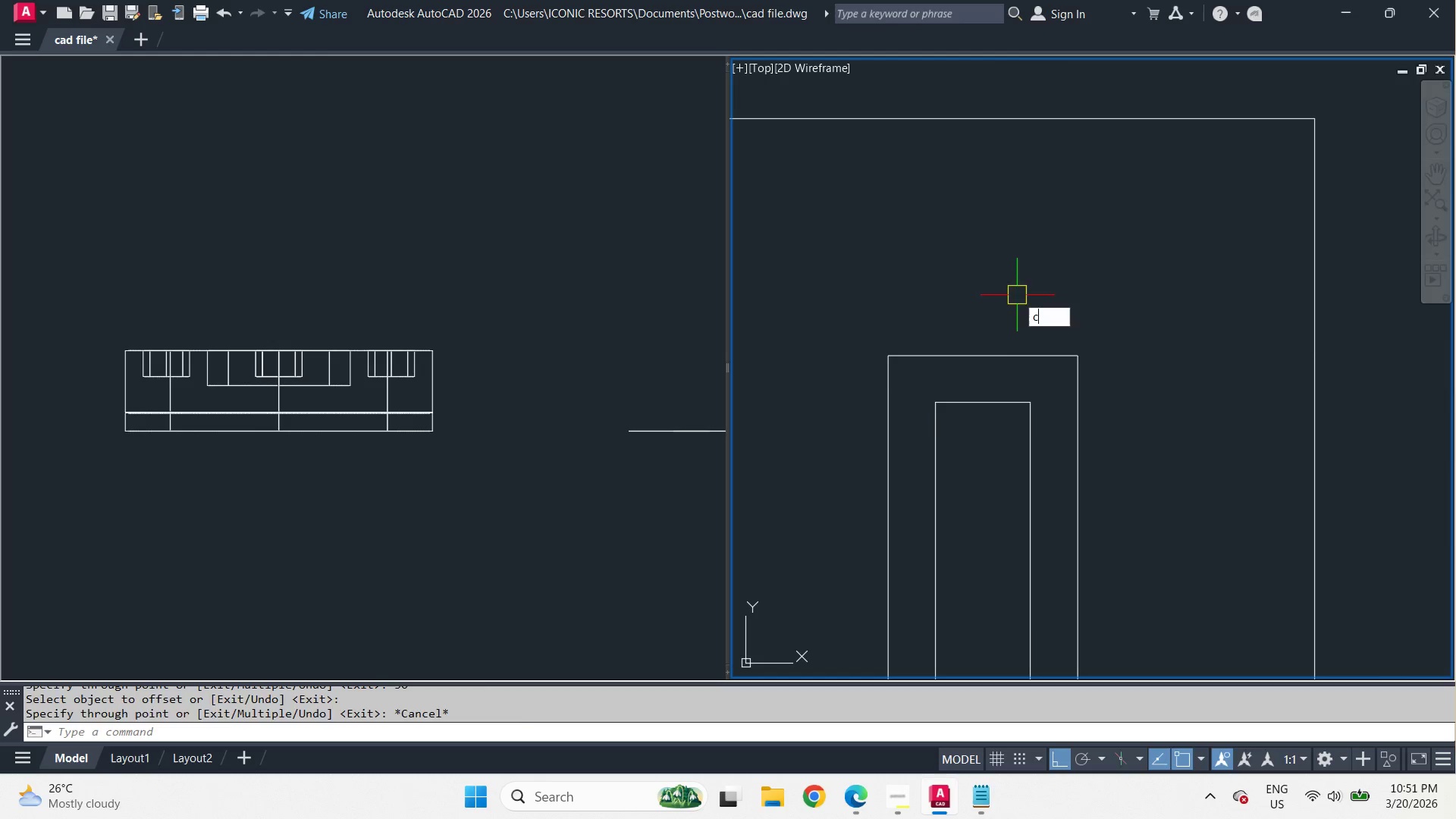 
key(Space)
 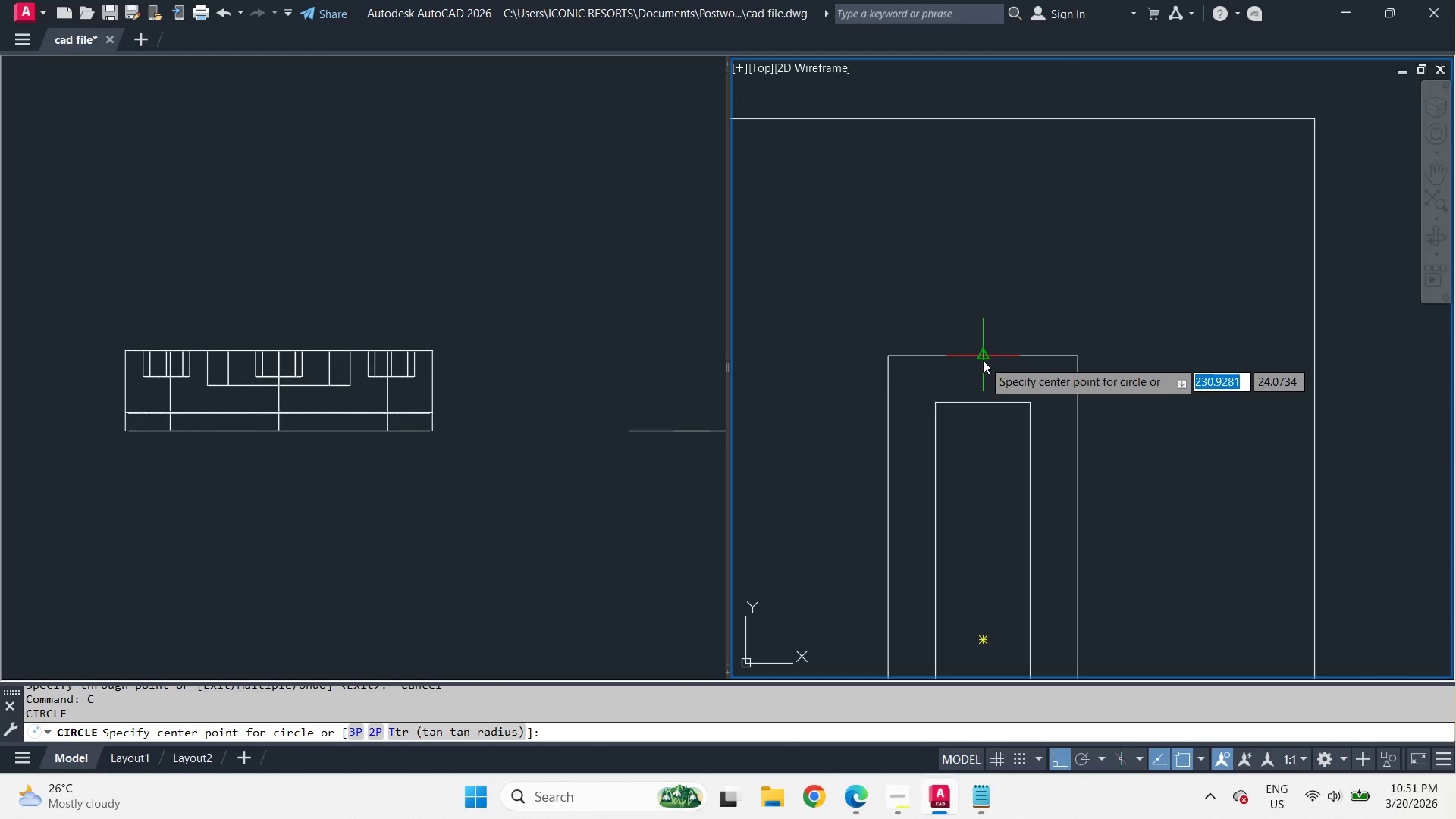 
left_click([984, 360])
 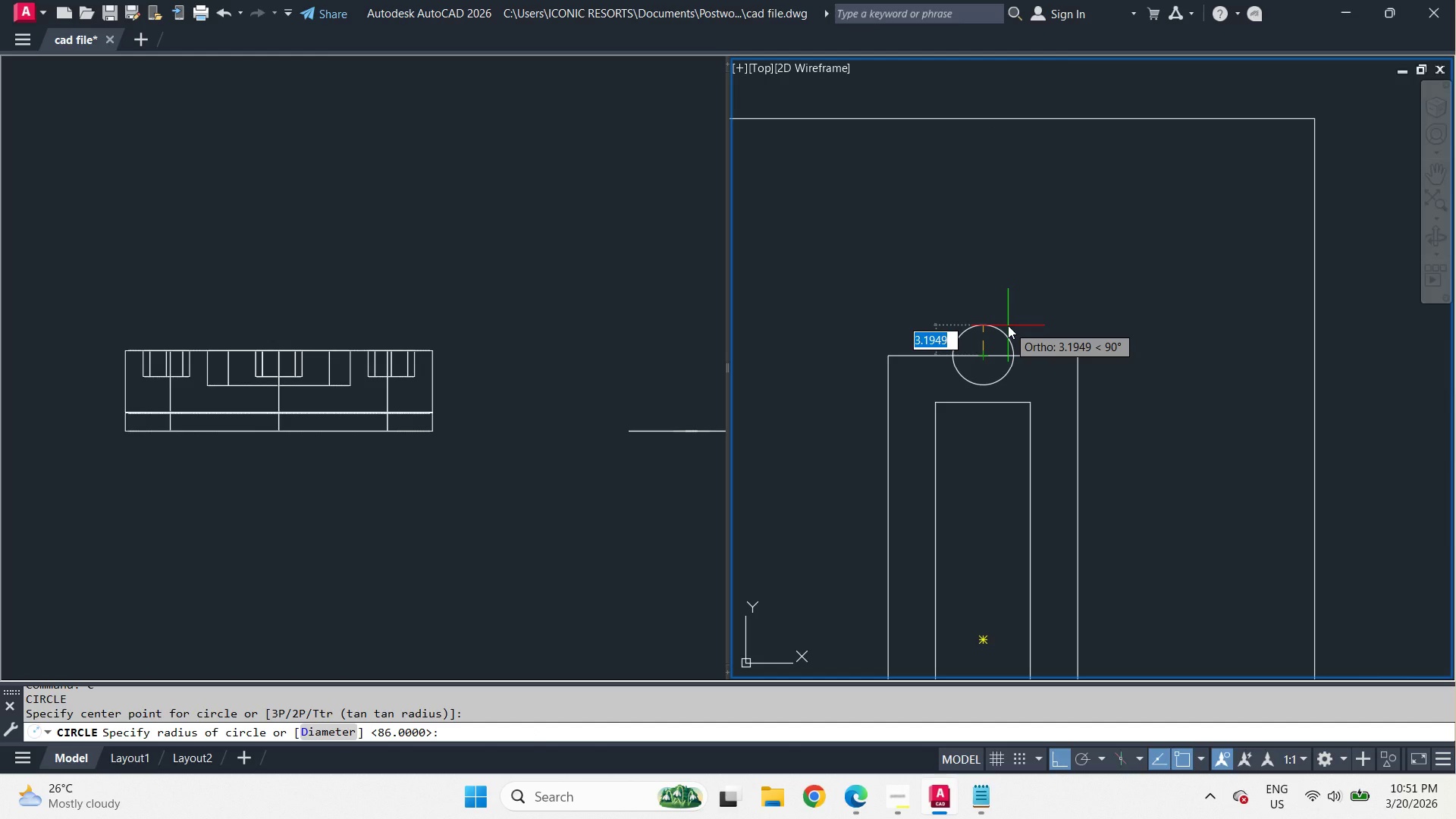 
wait(8.03)
 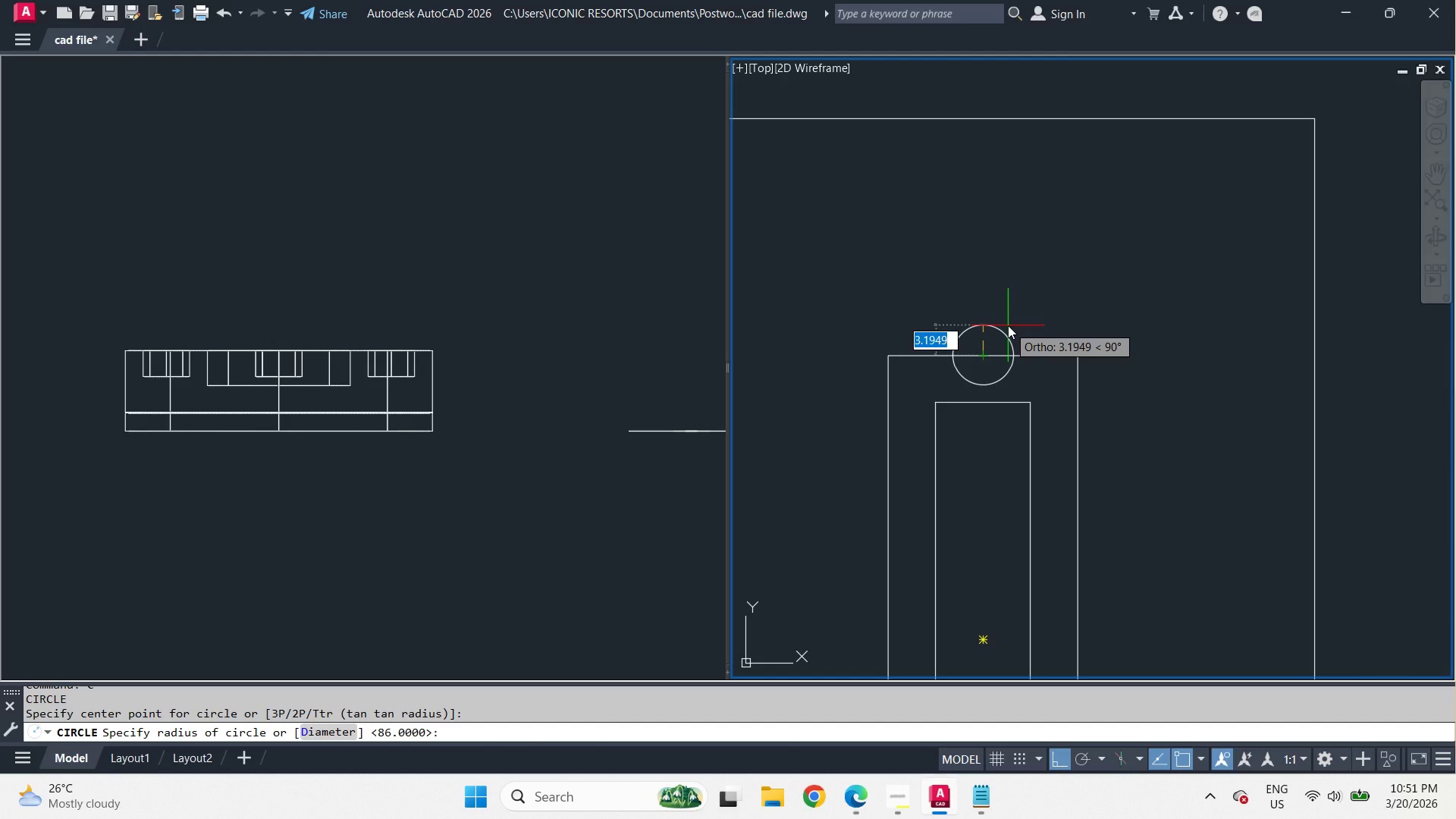 
key(Escape)
 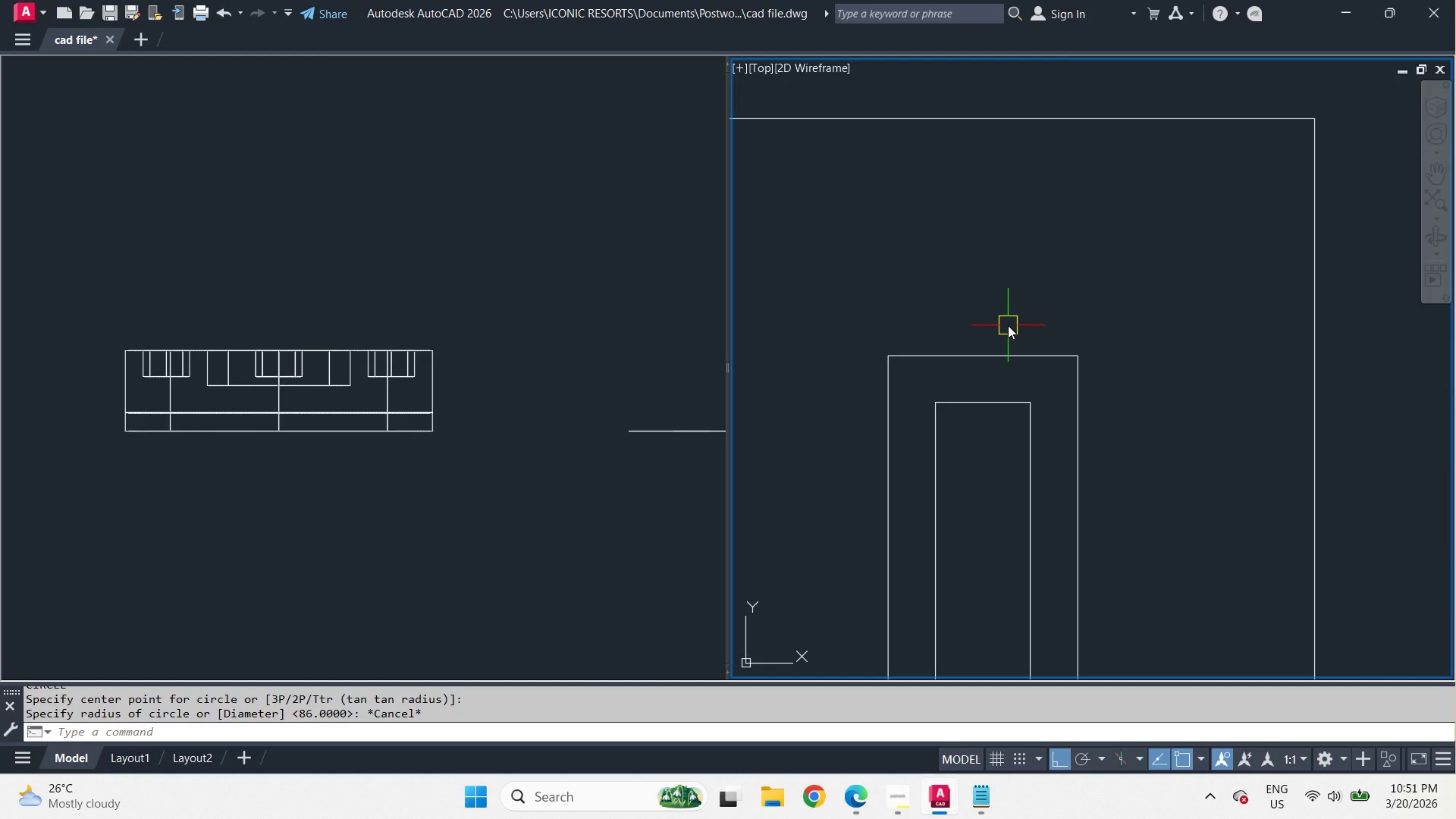 
key(O)
 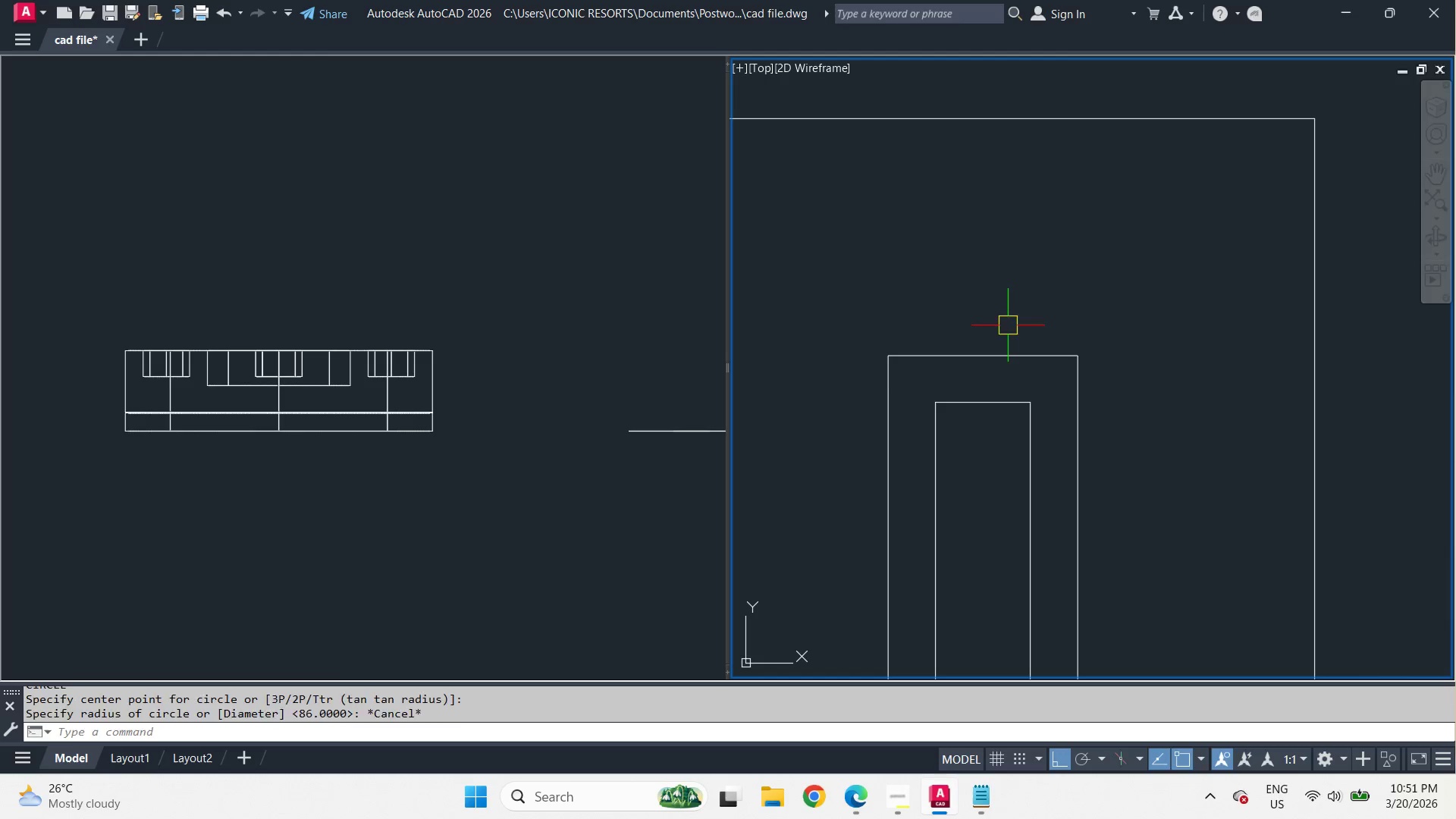 
key(Space)
 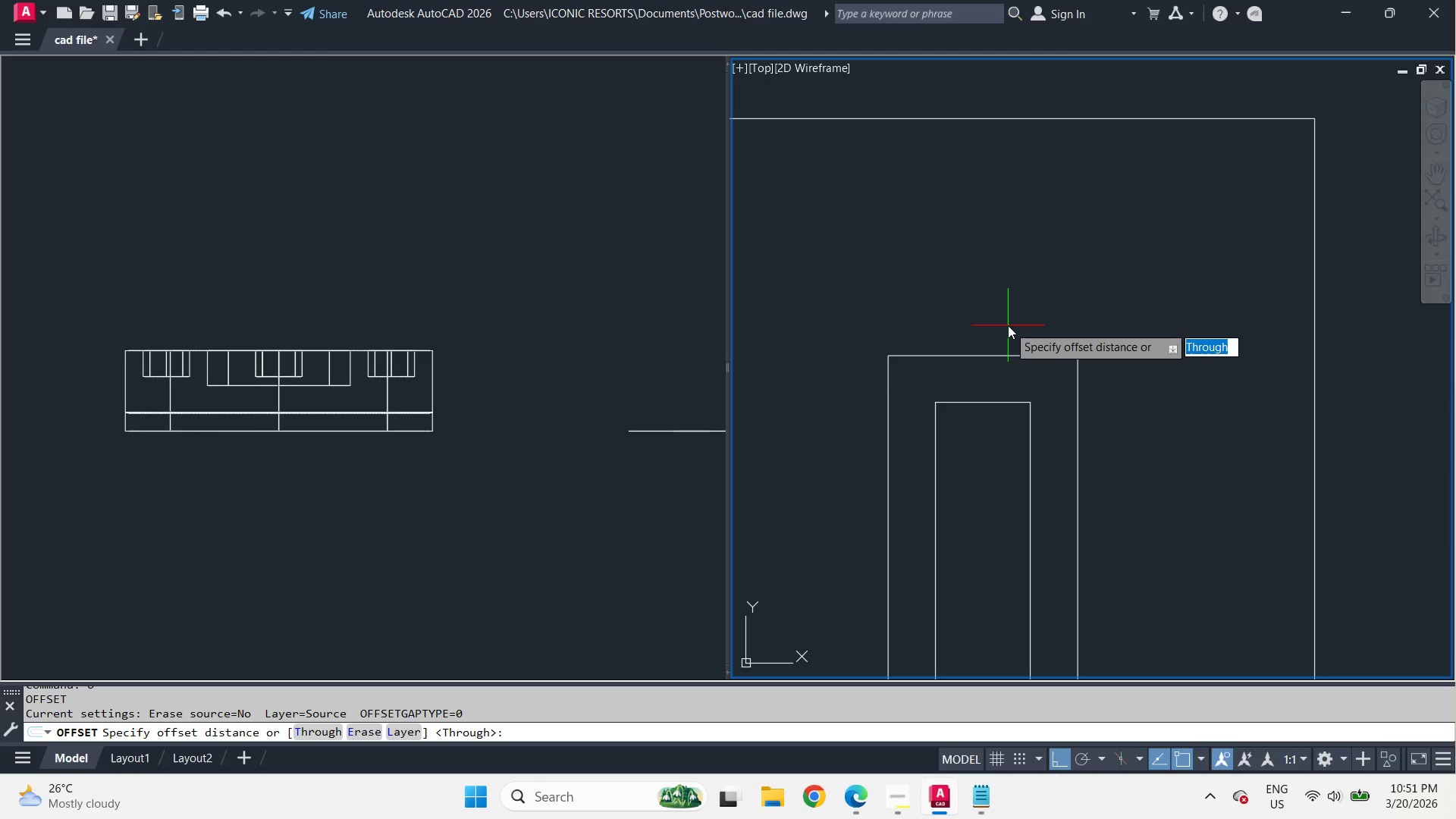 
key(Numpad5)
 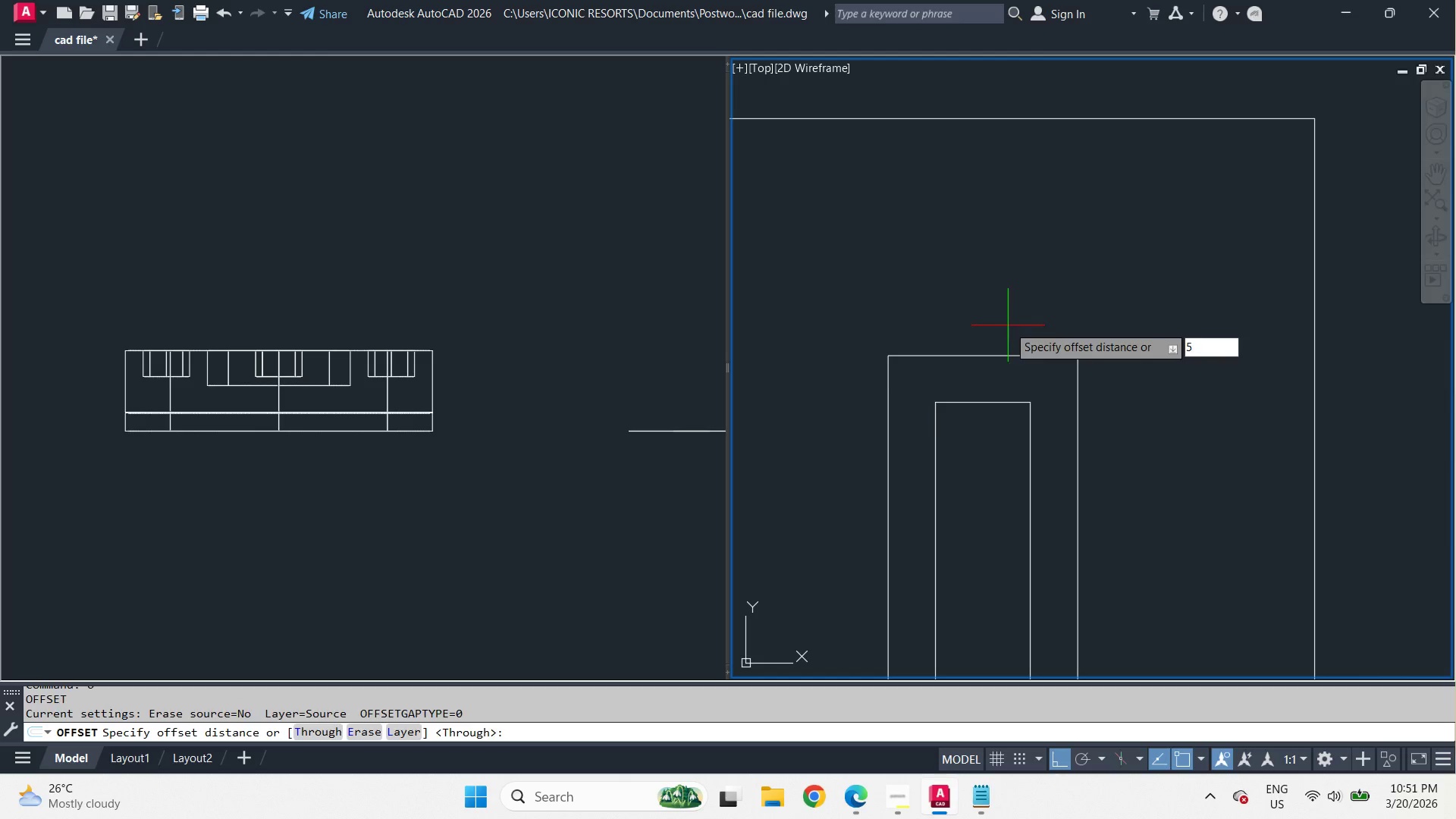 
key(NumpadEnter)
 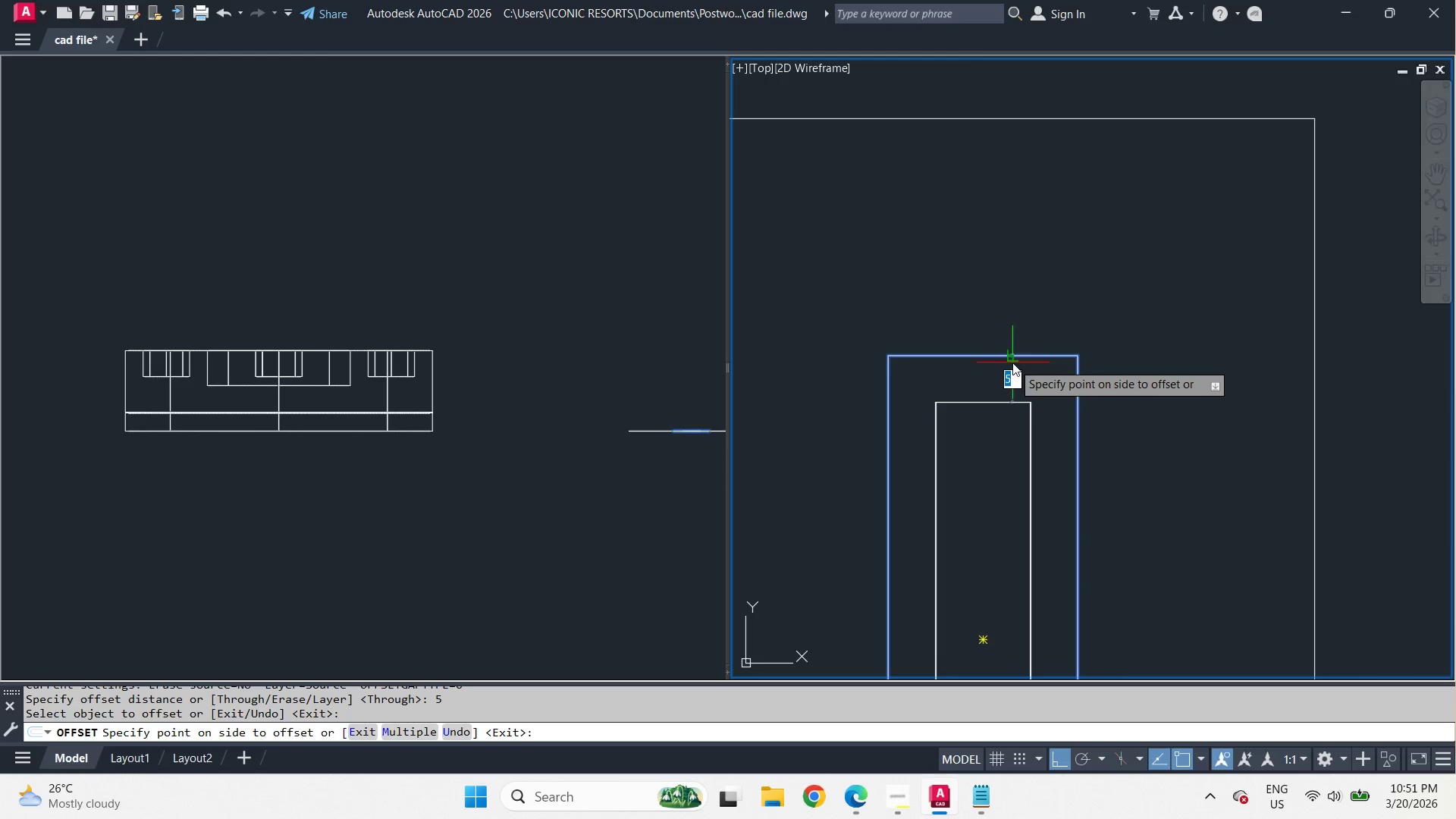 
double_click([1002, 304])
 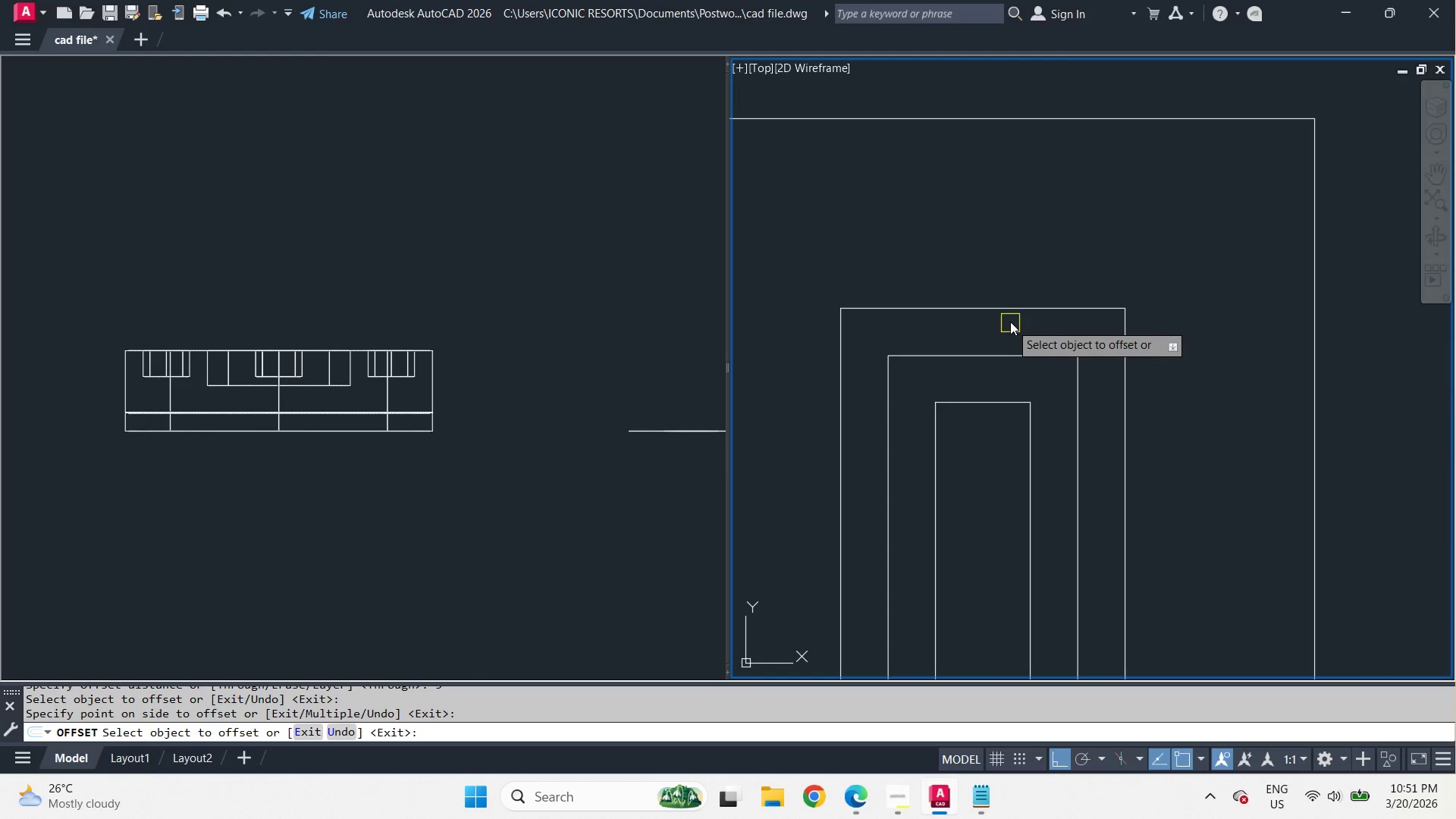 
left_click_drag(start_coordinate=[1006, 305], to_coordinate=[1005, 292])
 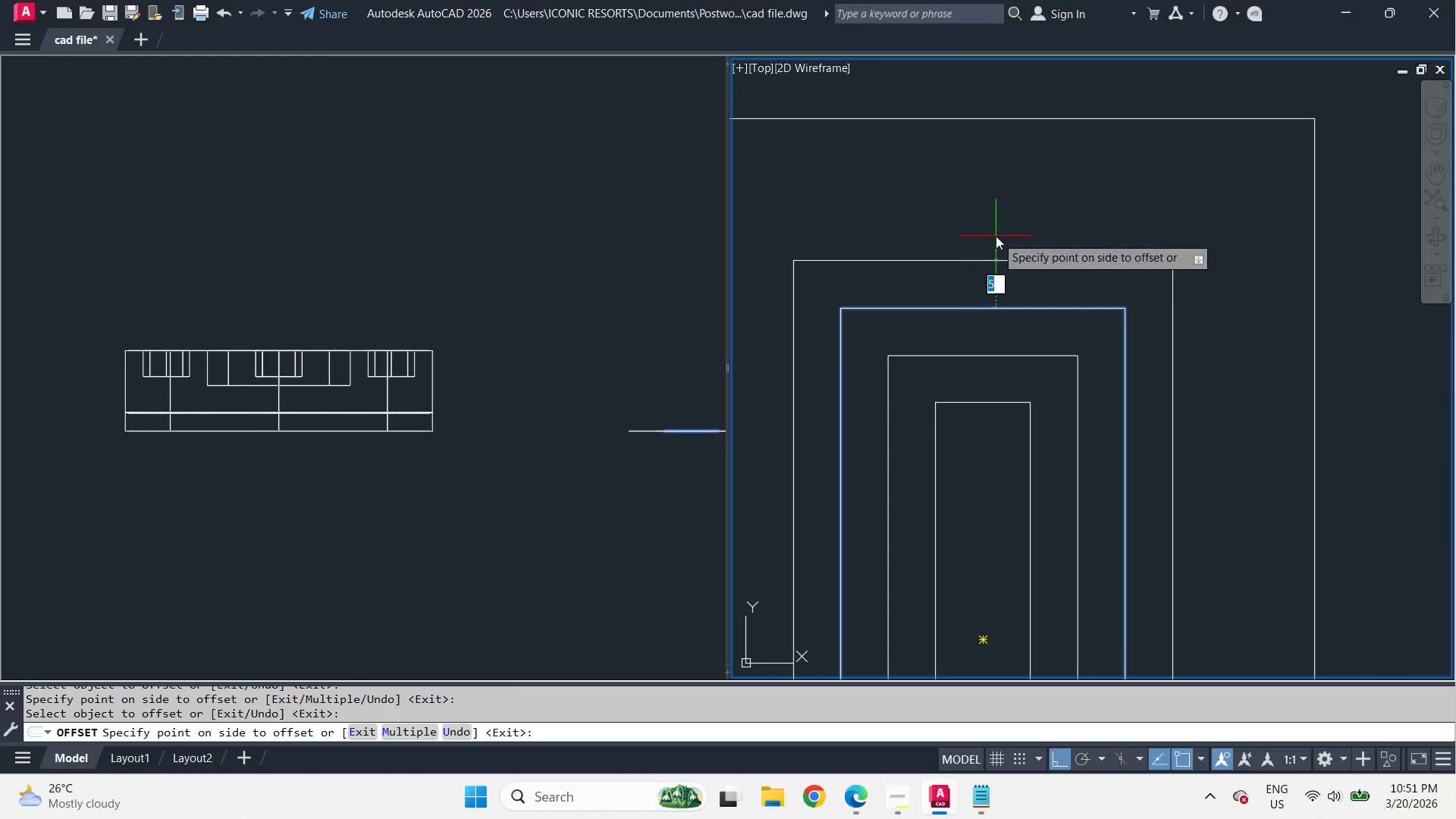 
double_click([996, 236])
 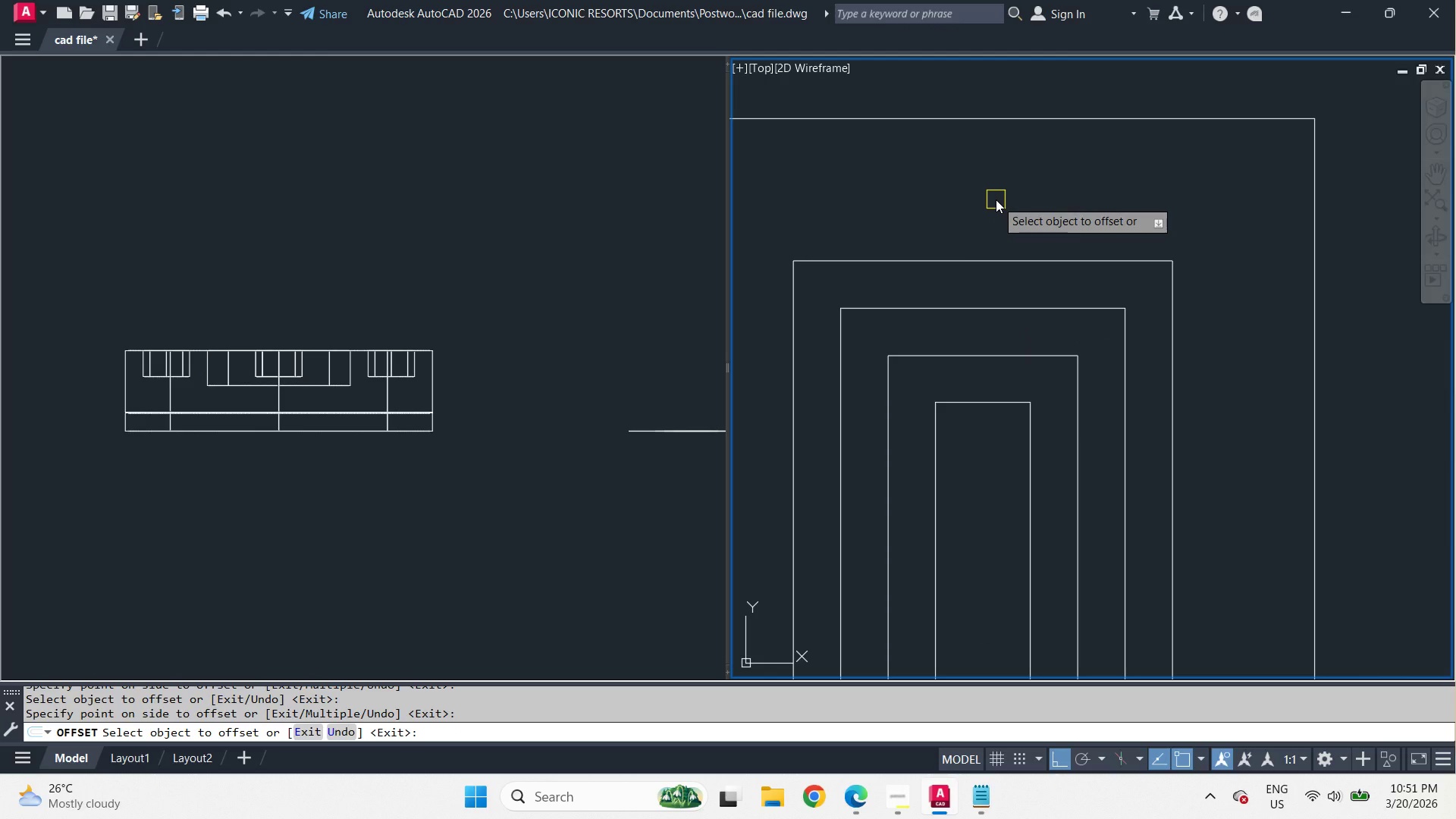 
key(Escape)
 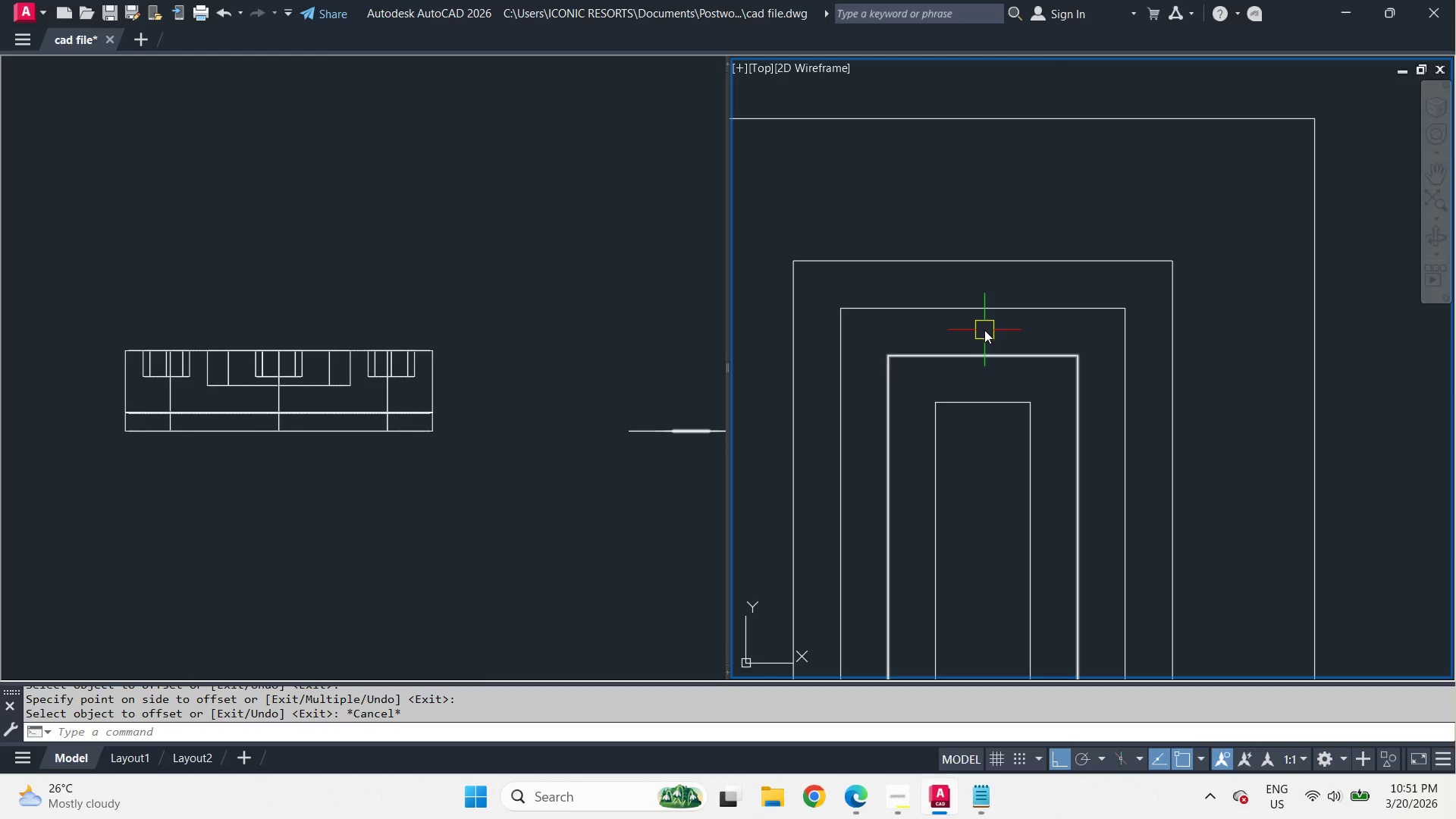 
key(C)
 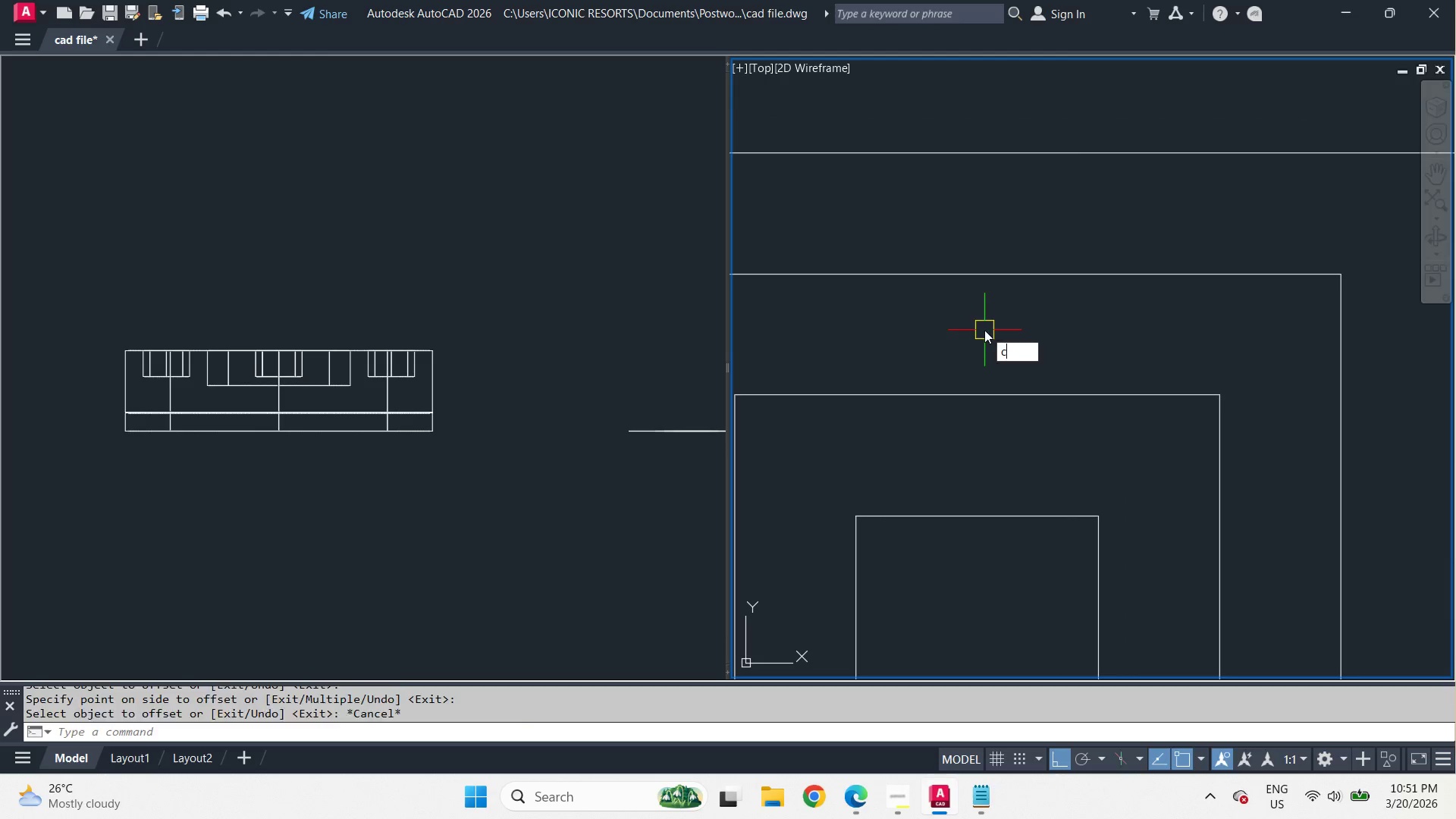 
key(Space)
 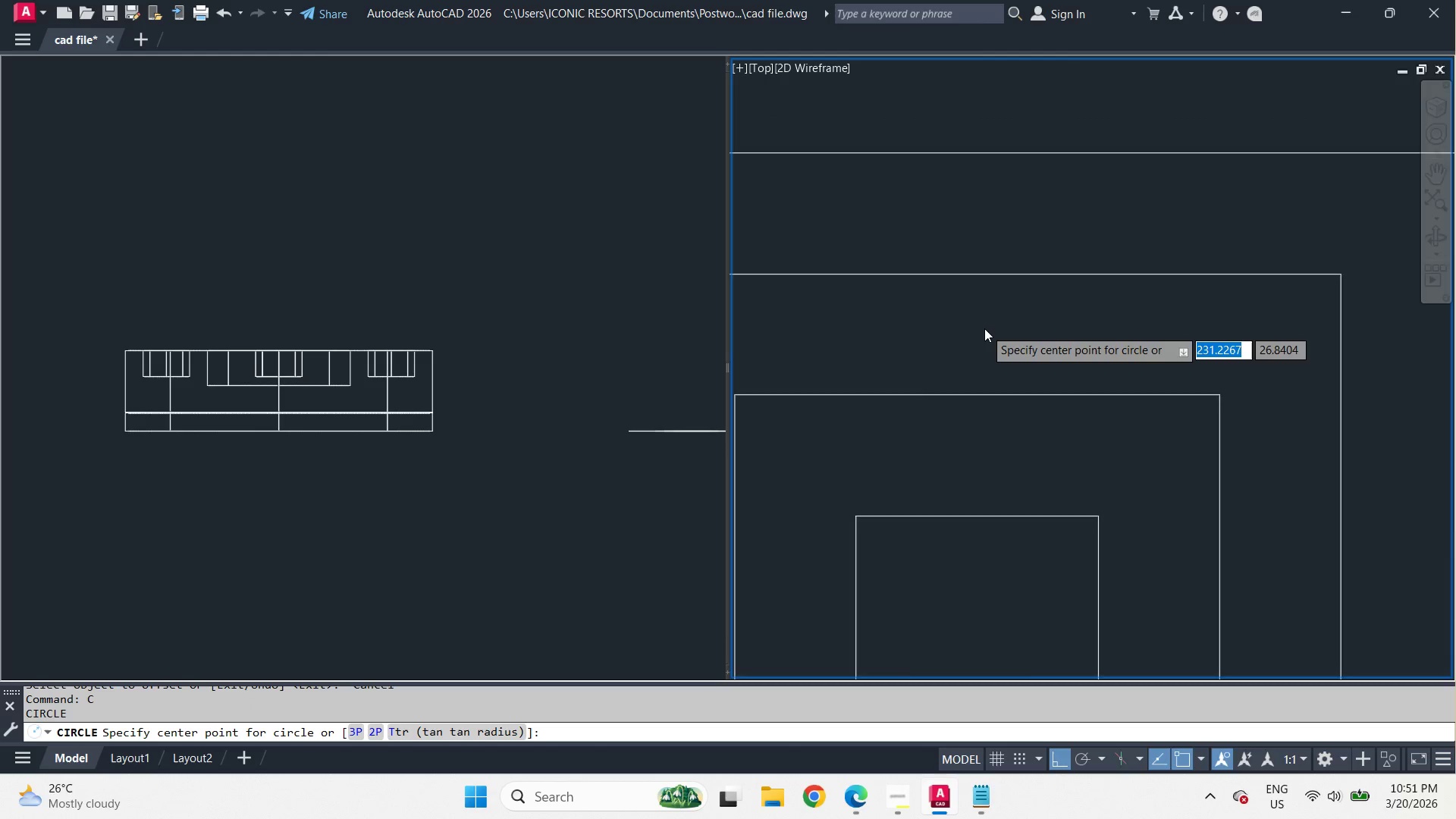 
scroll: coordinate [984, 330], scroll_direction: up, amount: 2.0
 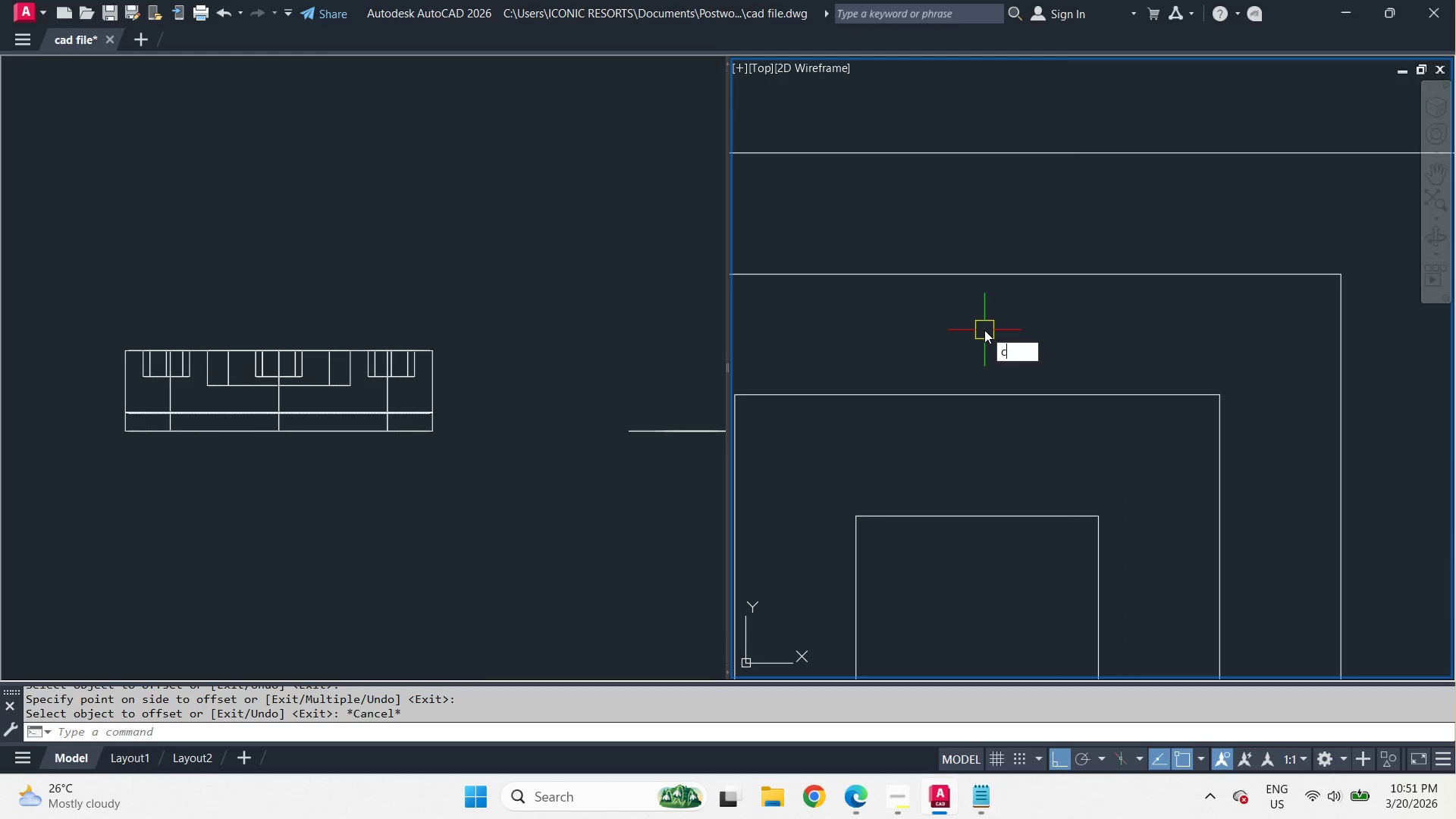 
scroll: coordinate [984, 328], scroll_direction: down, amount: 2.0
 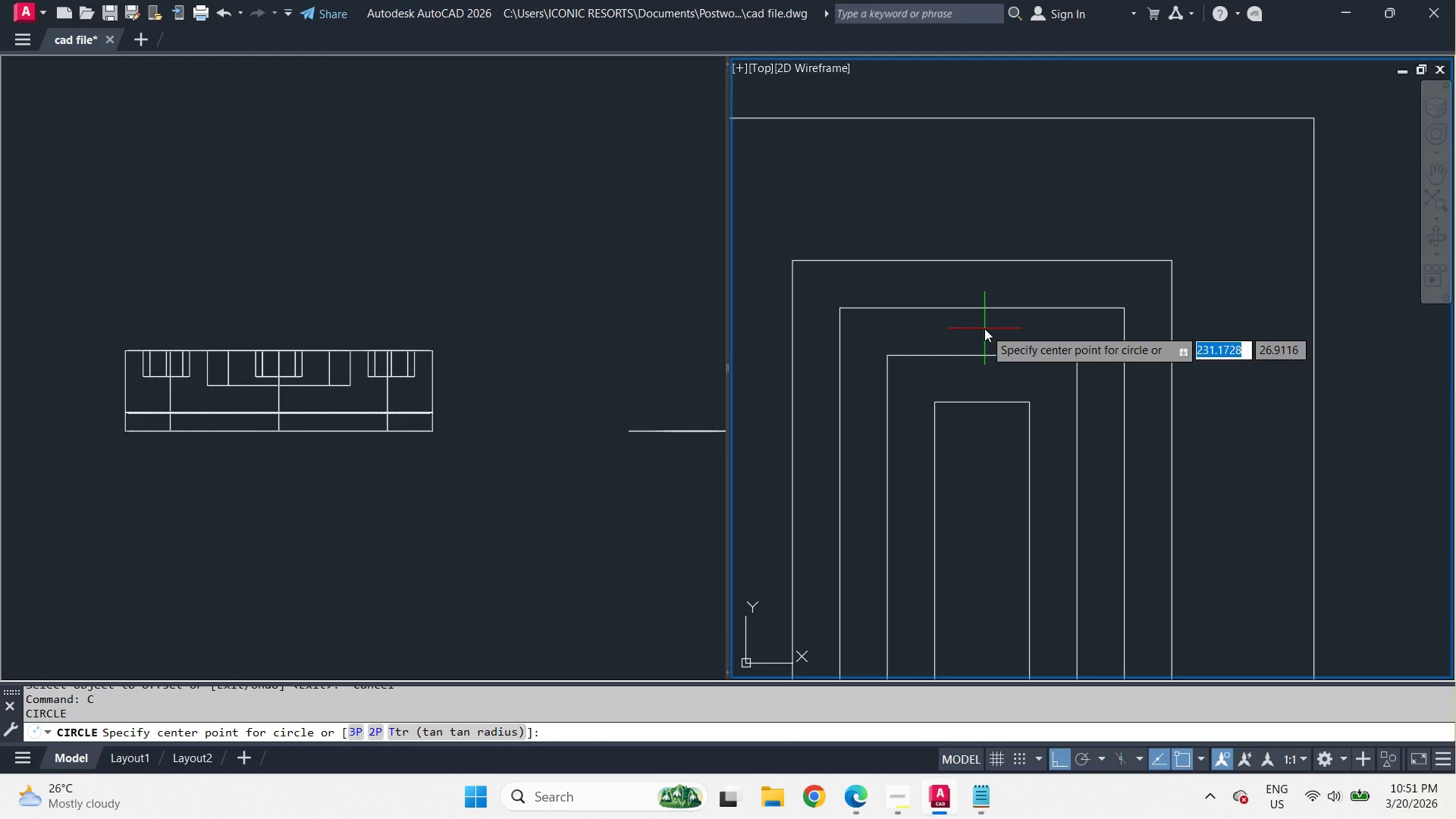 
hold_key(key=ShiftLeft, duration=0.41)
 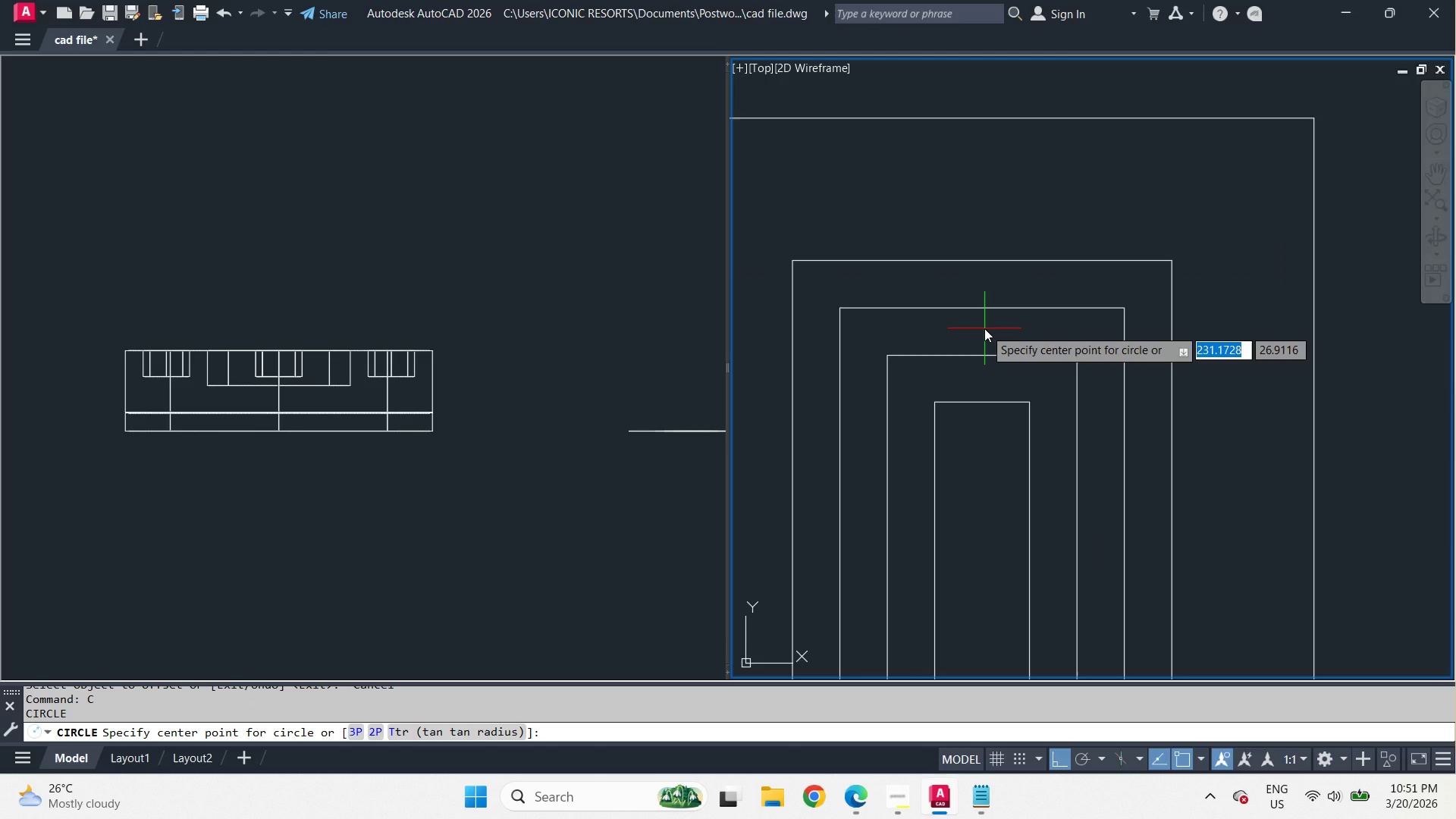 
key(Shift+ShiftLeft)
 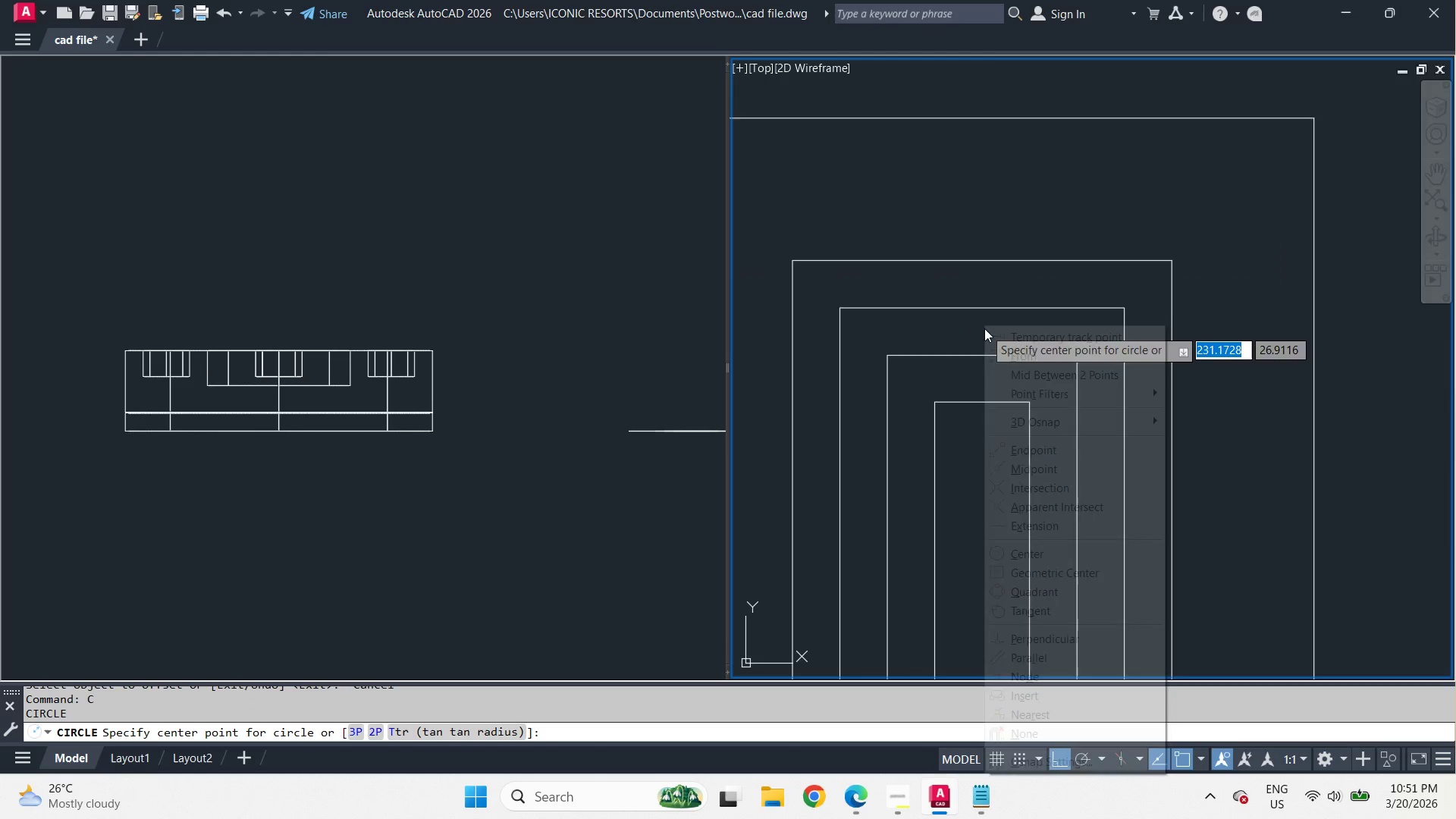 
right_click([984, 328])
 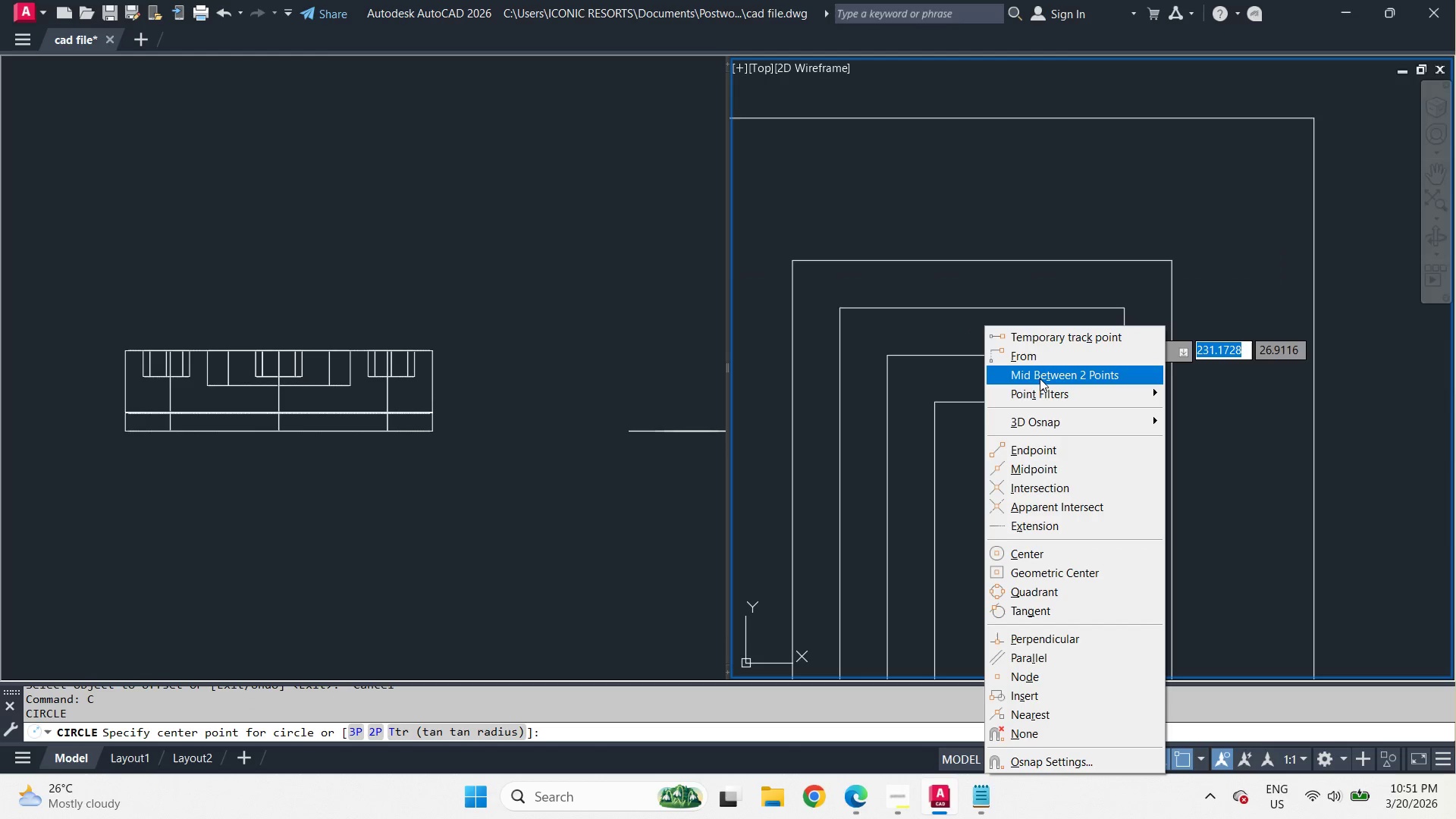 
left_click([1040, 378])
 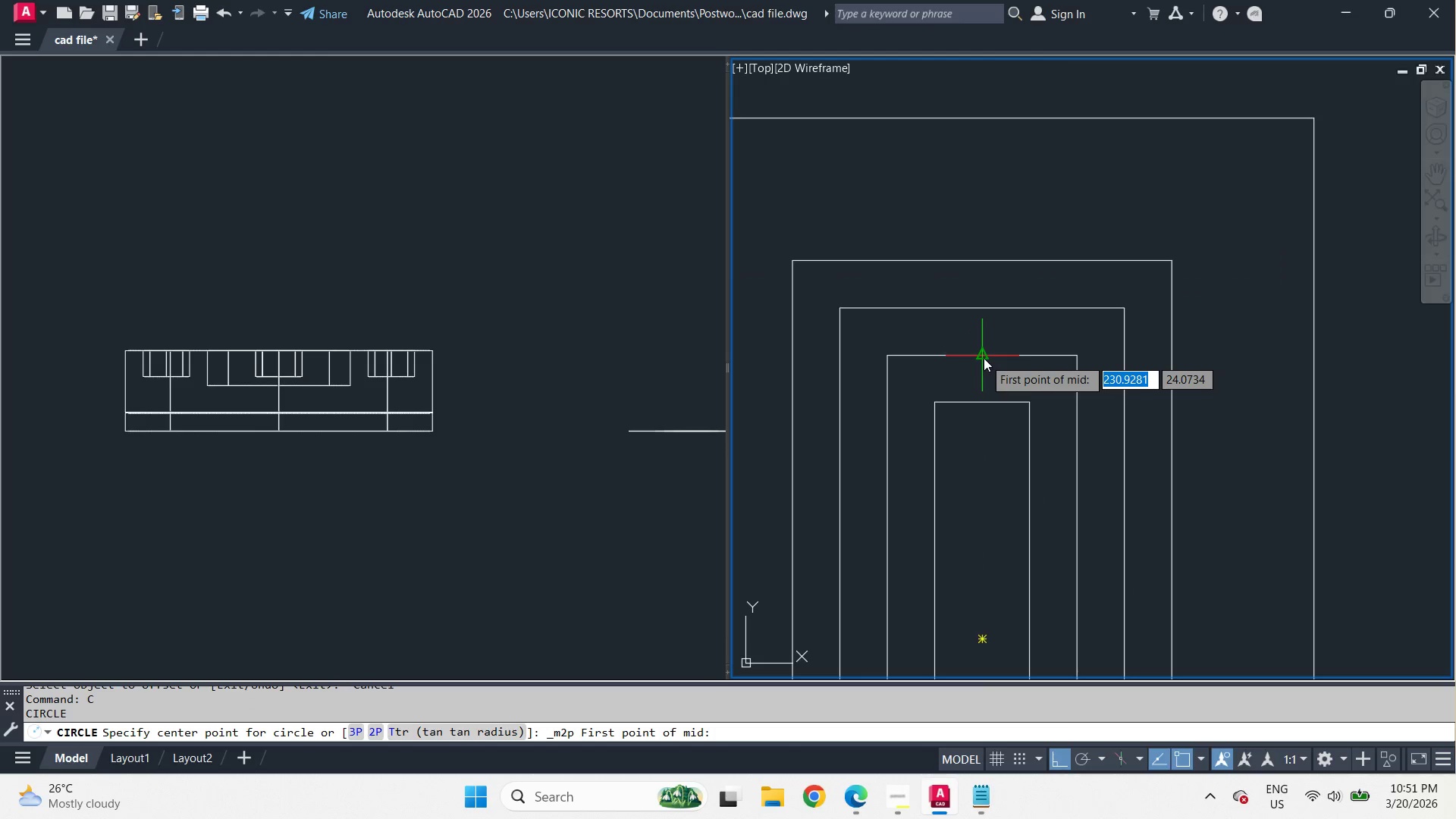 
left_click([984, 358])
 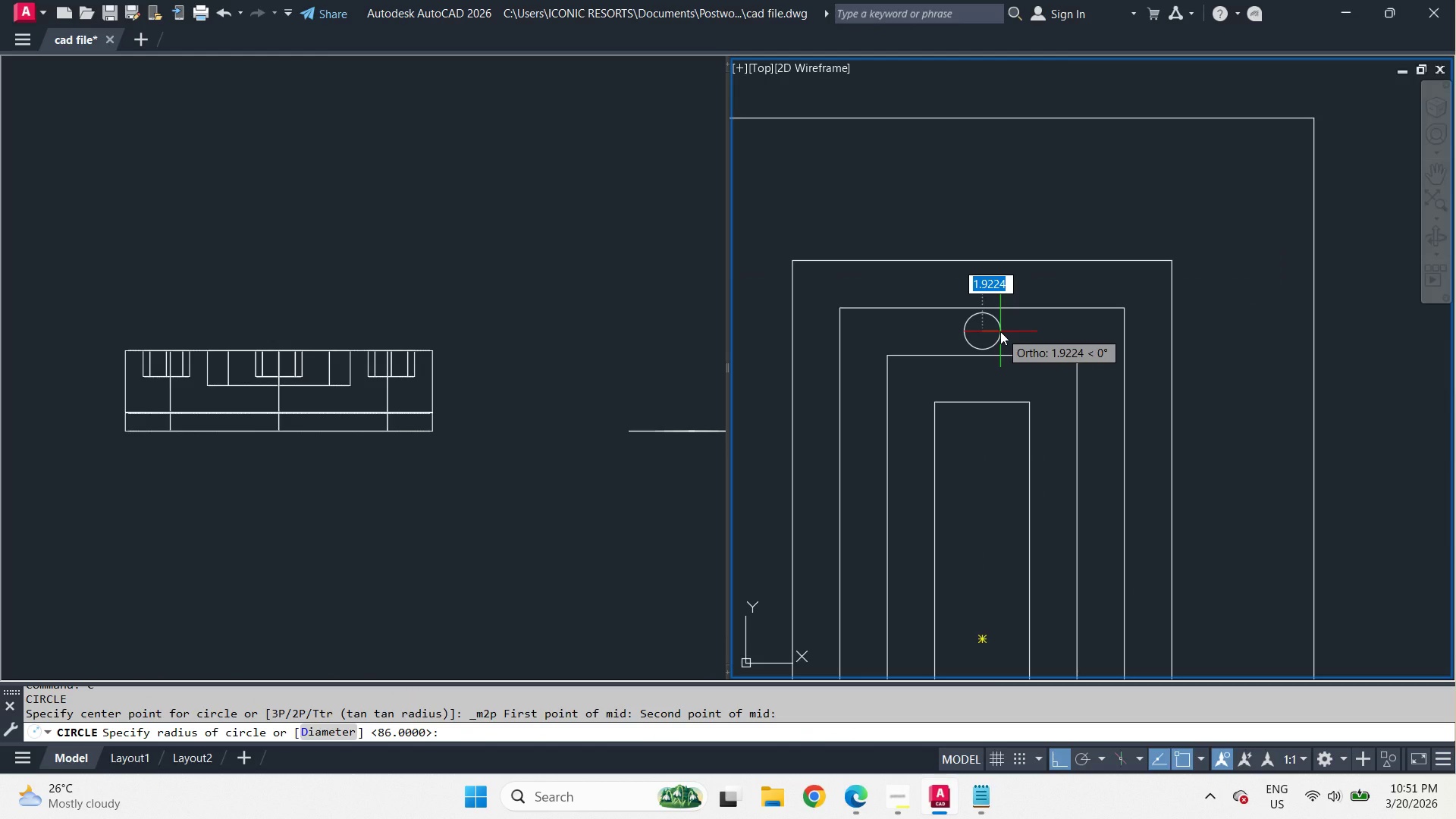 
key(5)
 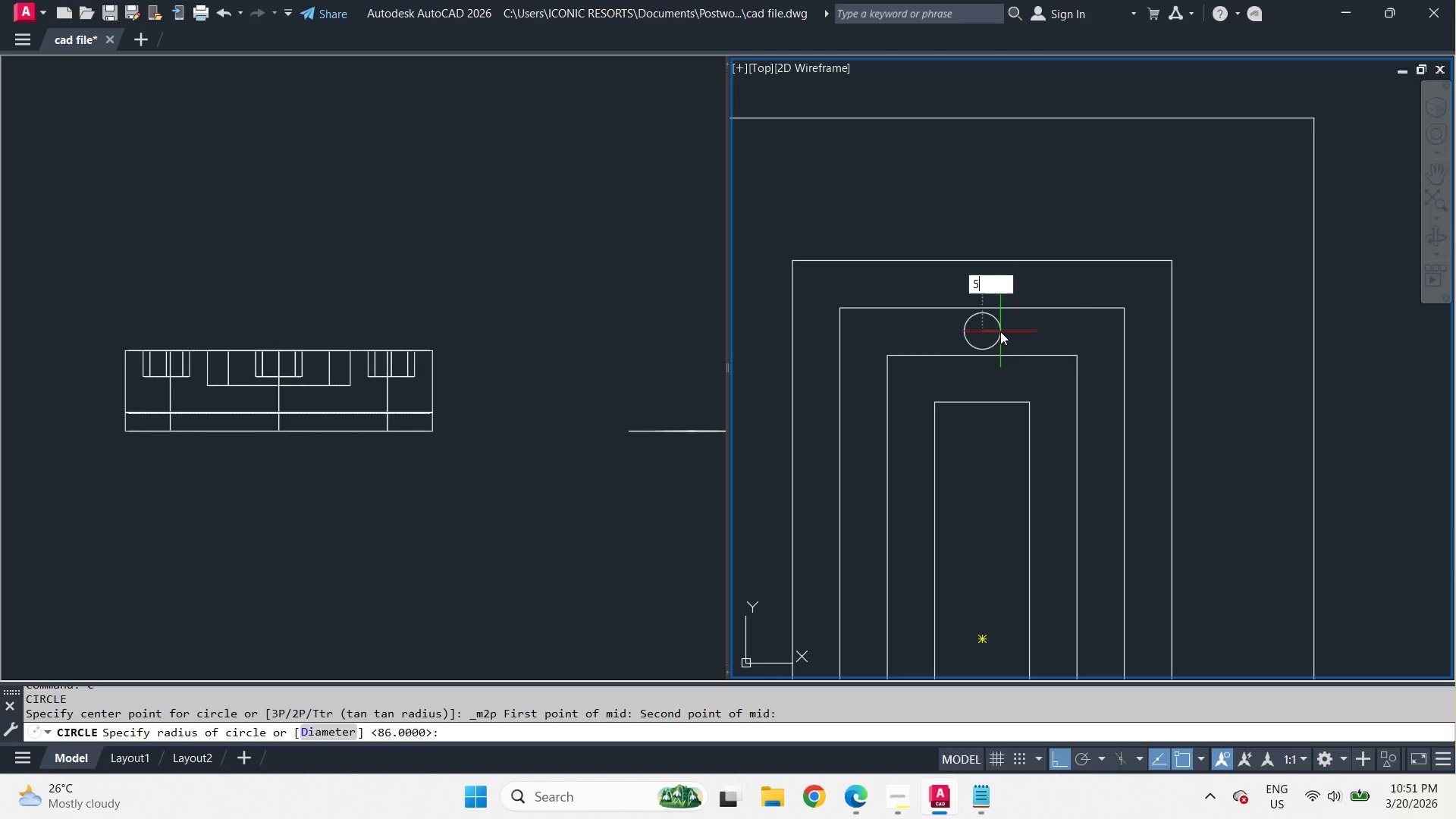 
key(Space)
 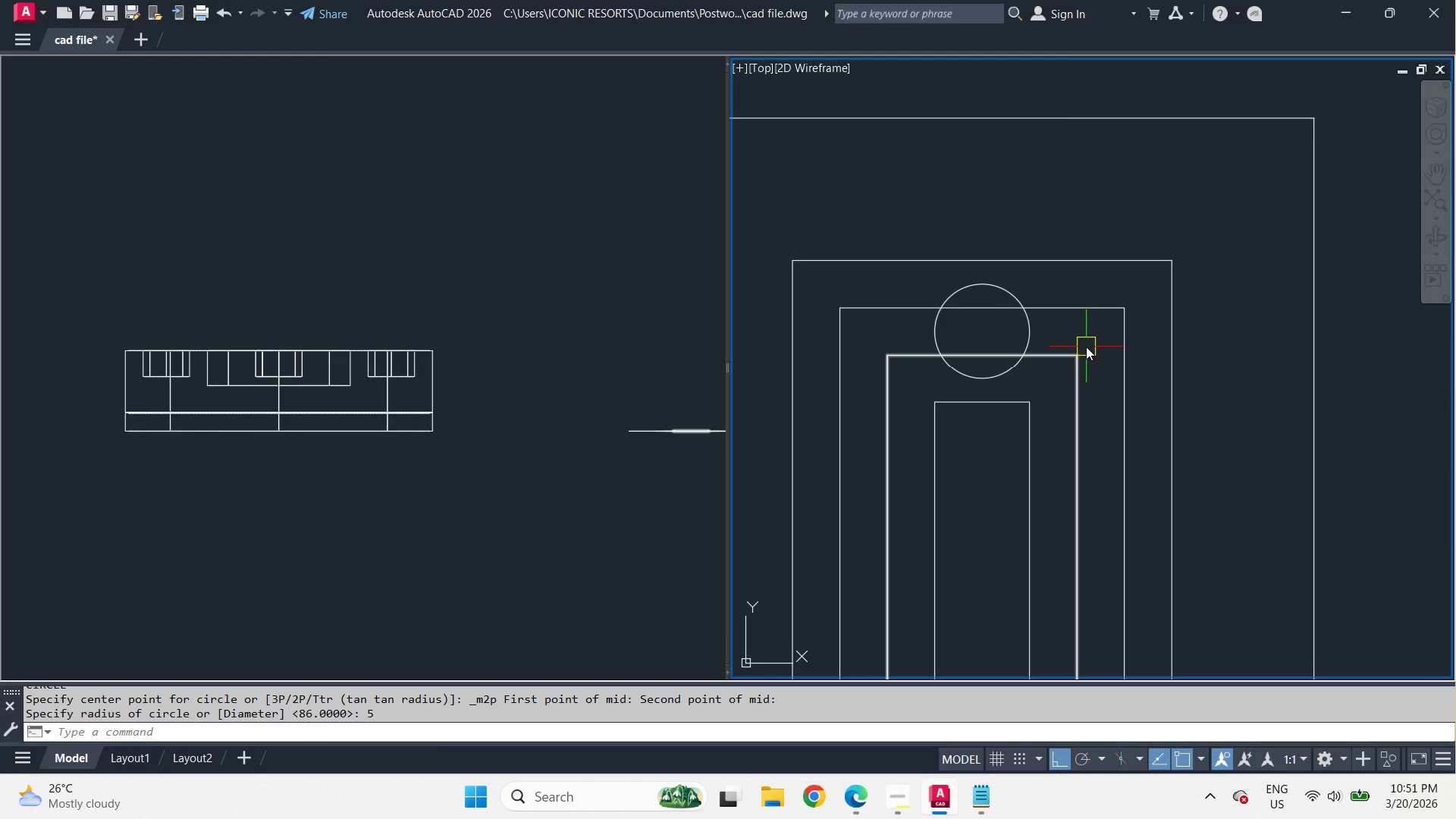 
scroll: coordinate [1085, 339], scroll_direction: down, amount: 1.0
 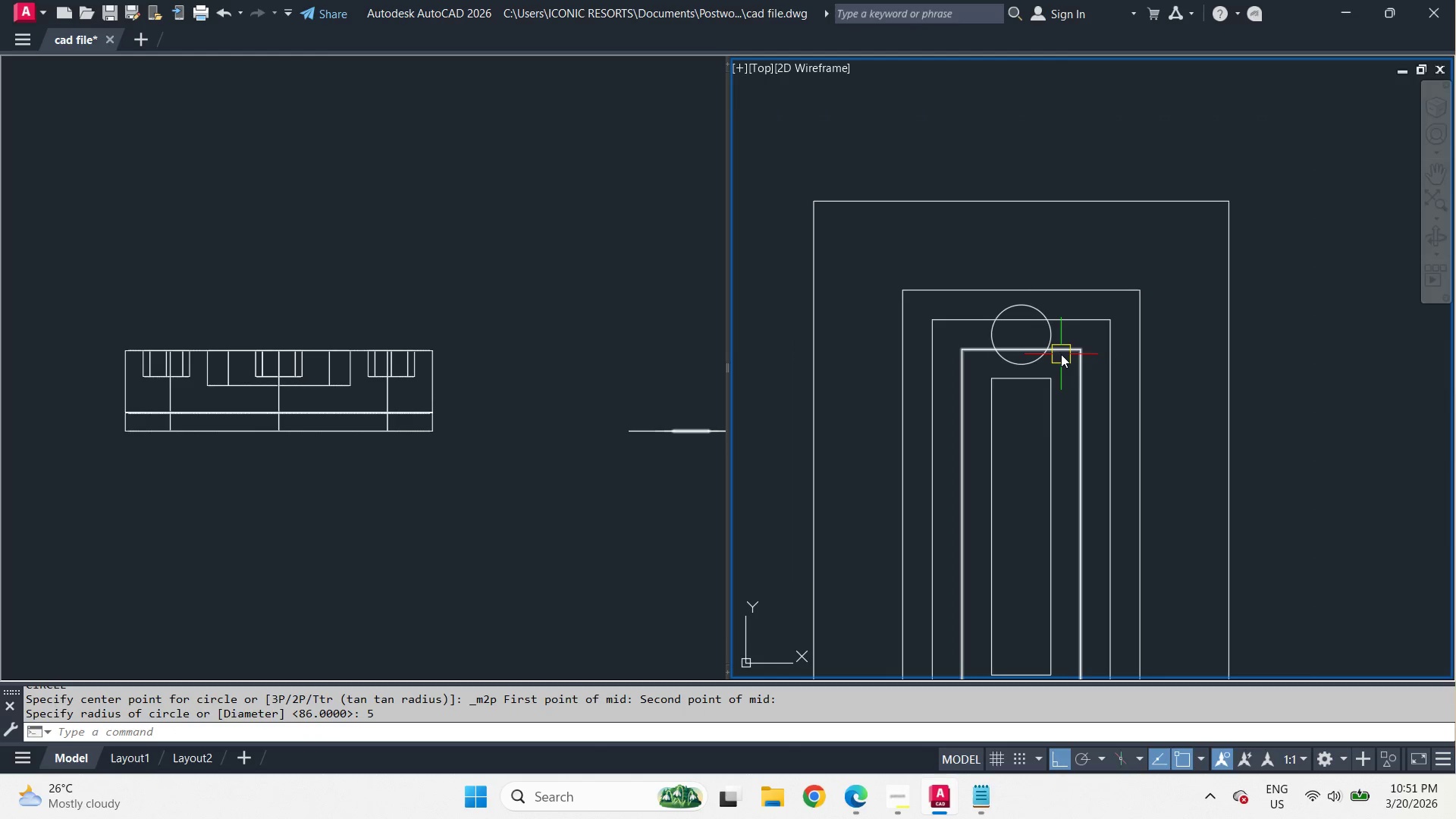 
scroll: coordinate [1057, 355], scroll_direction: up, amount: 2.0
 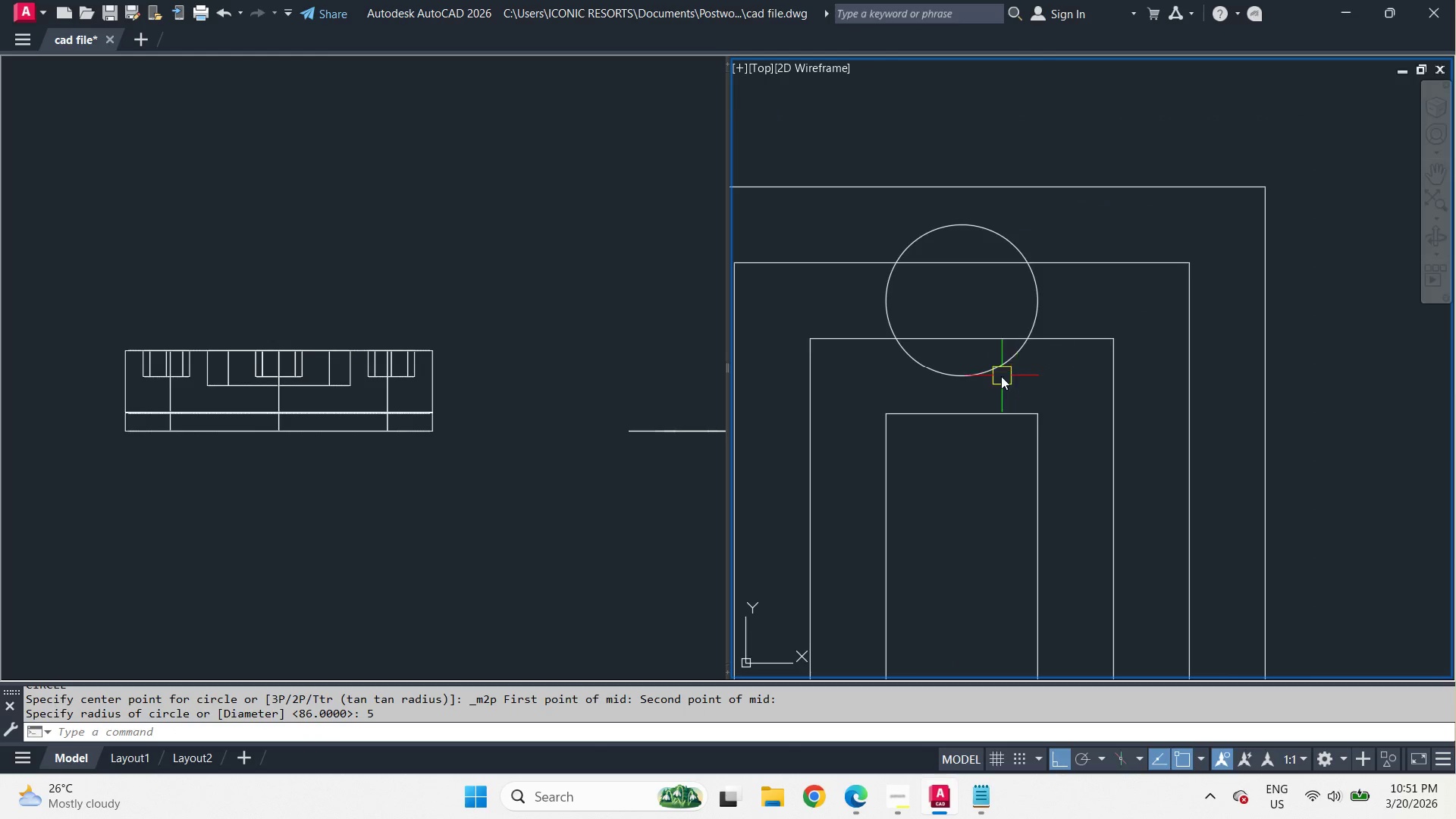 
mouse_move([1021, 374])
 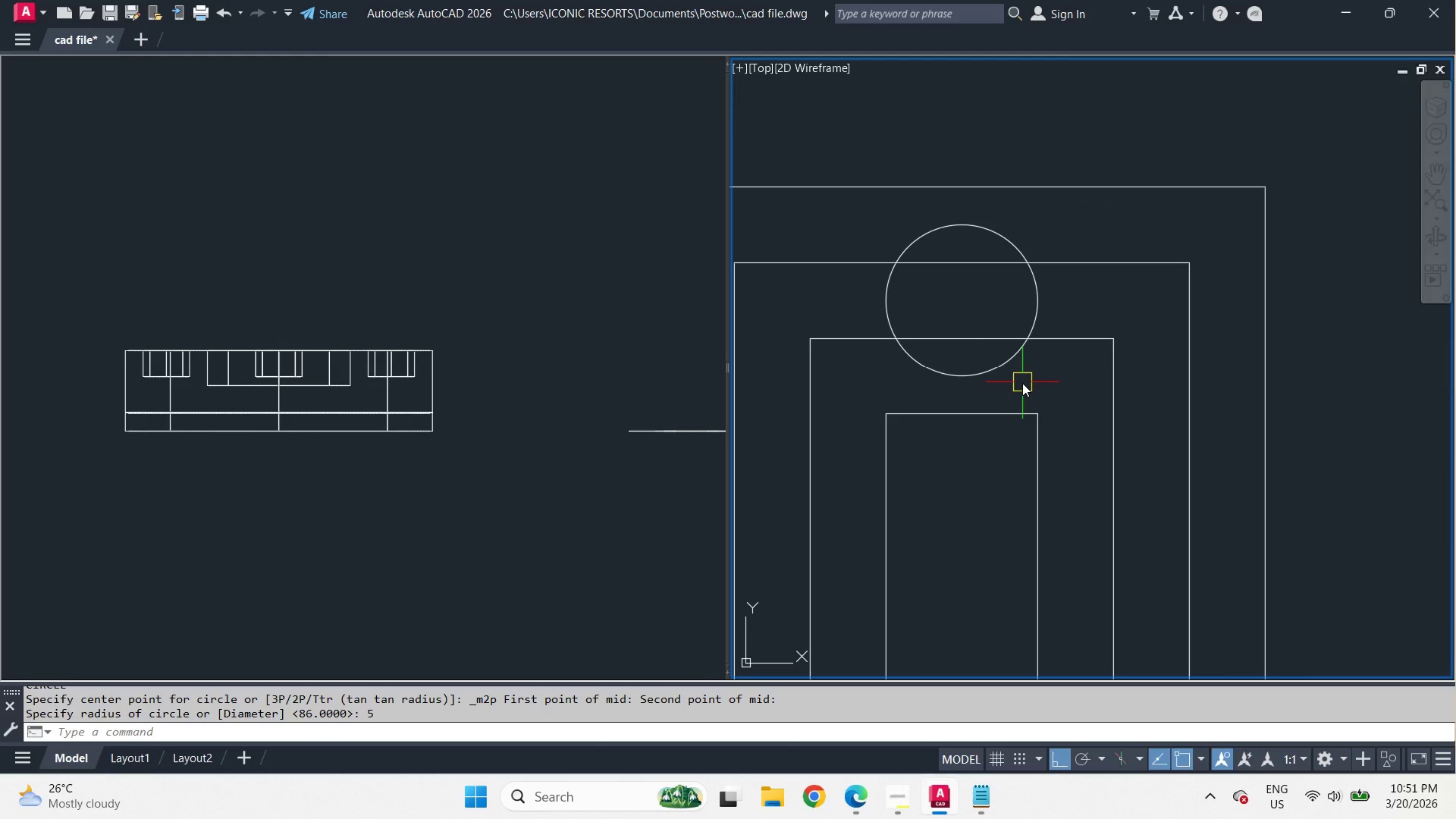 
type(di )
 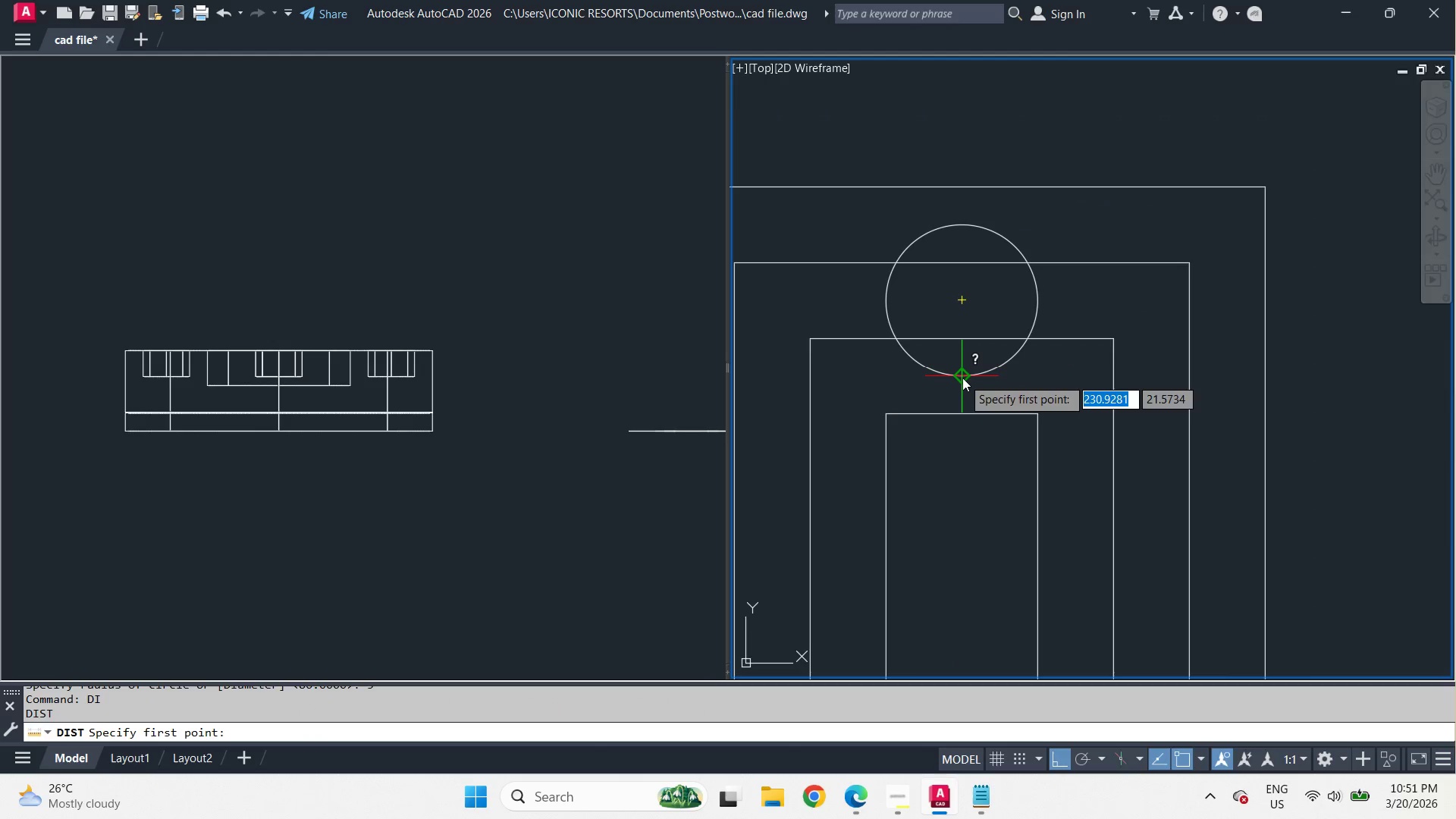 
left_click_drag(start_coordinate=[962, 378], to_coordinate=[962, 381])
 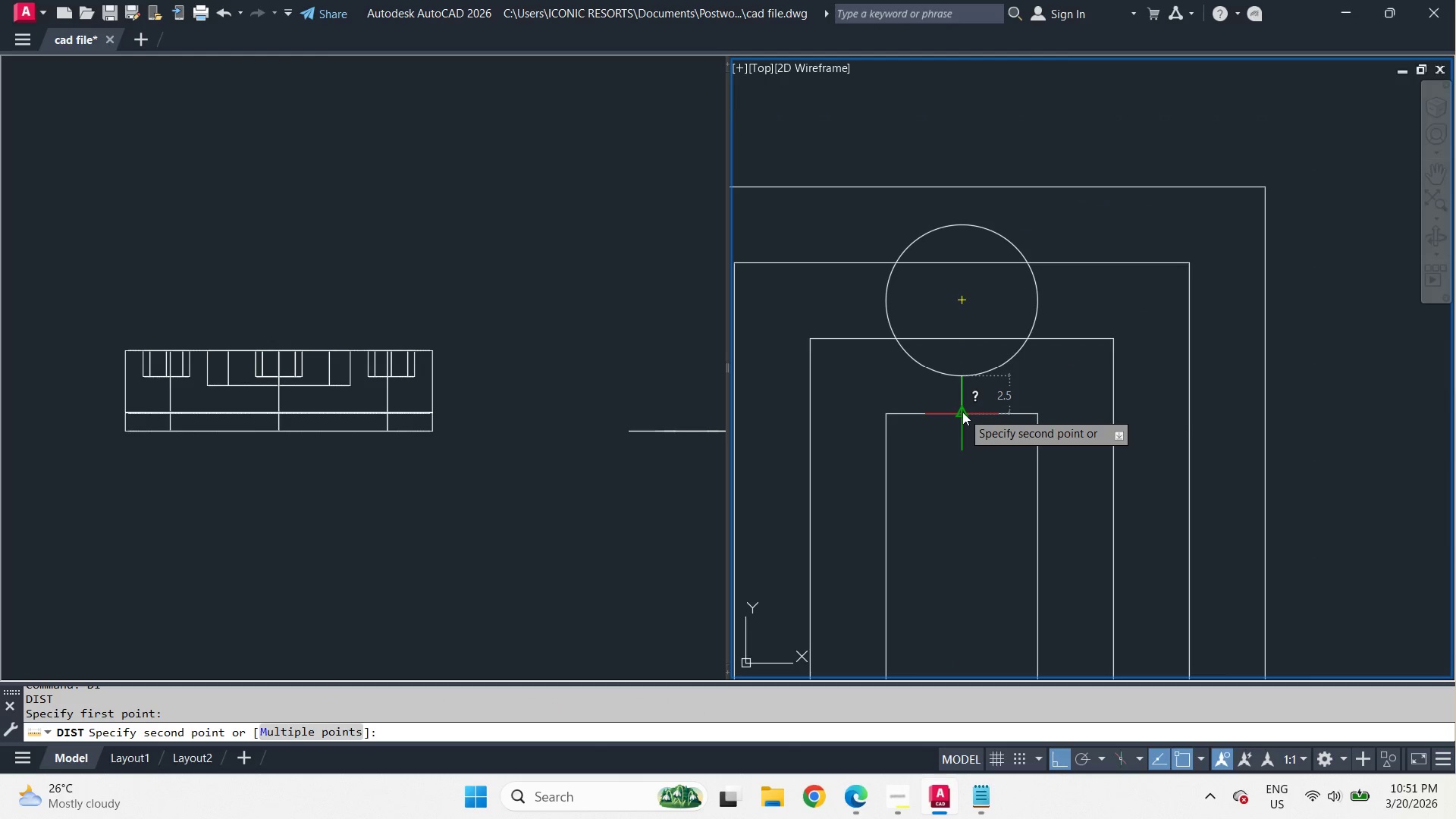 
key(Escape)
 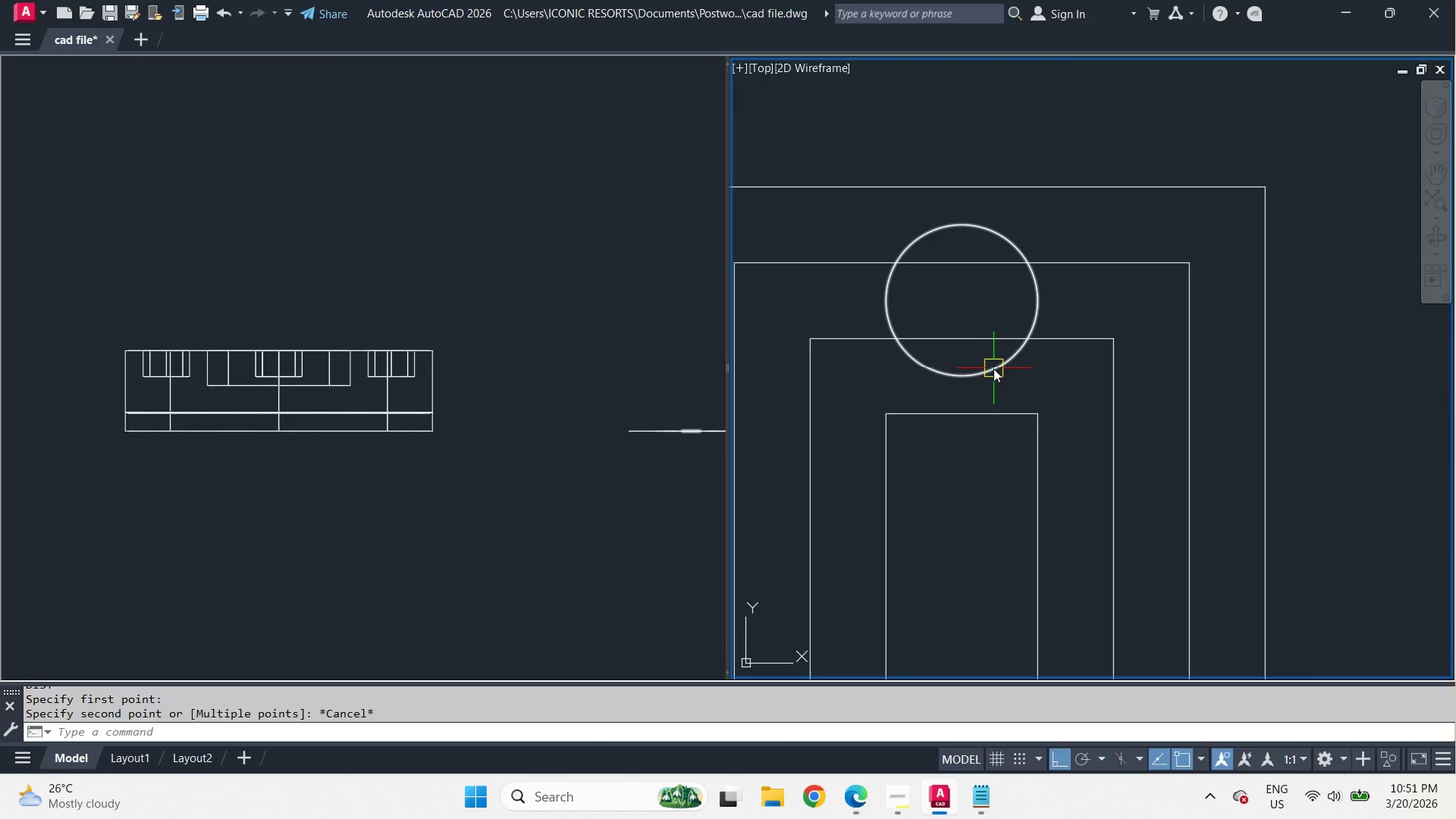 
left_click([993, 369])